 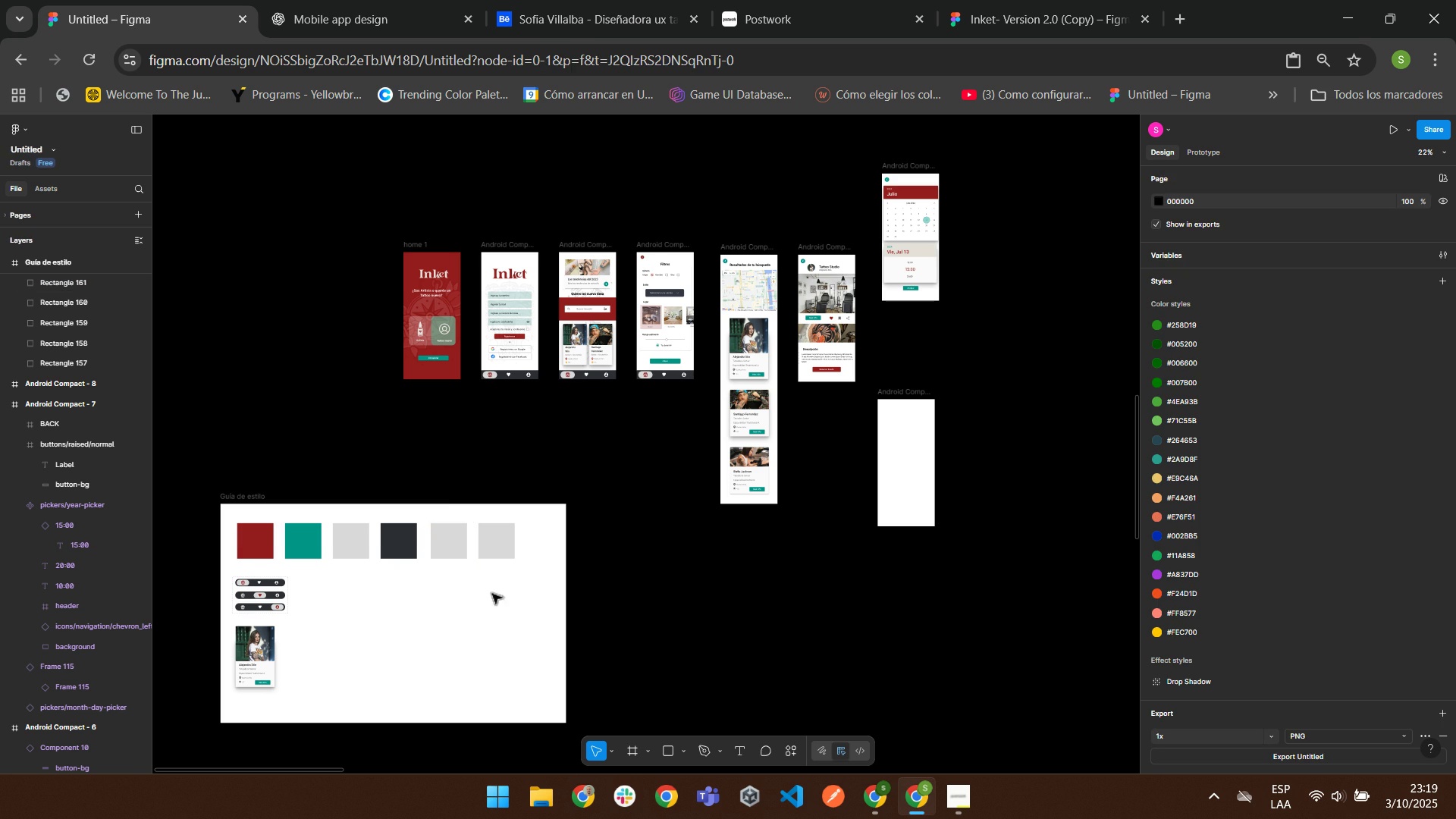 
scroll: coordinate [357, 581], scroll_direction: down, amount: 1.0
 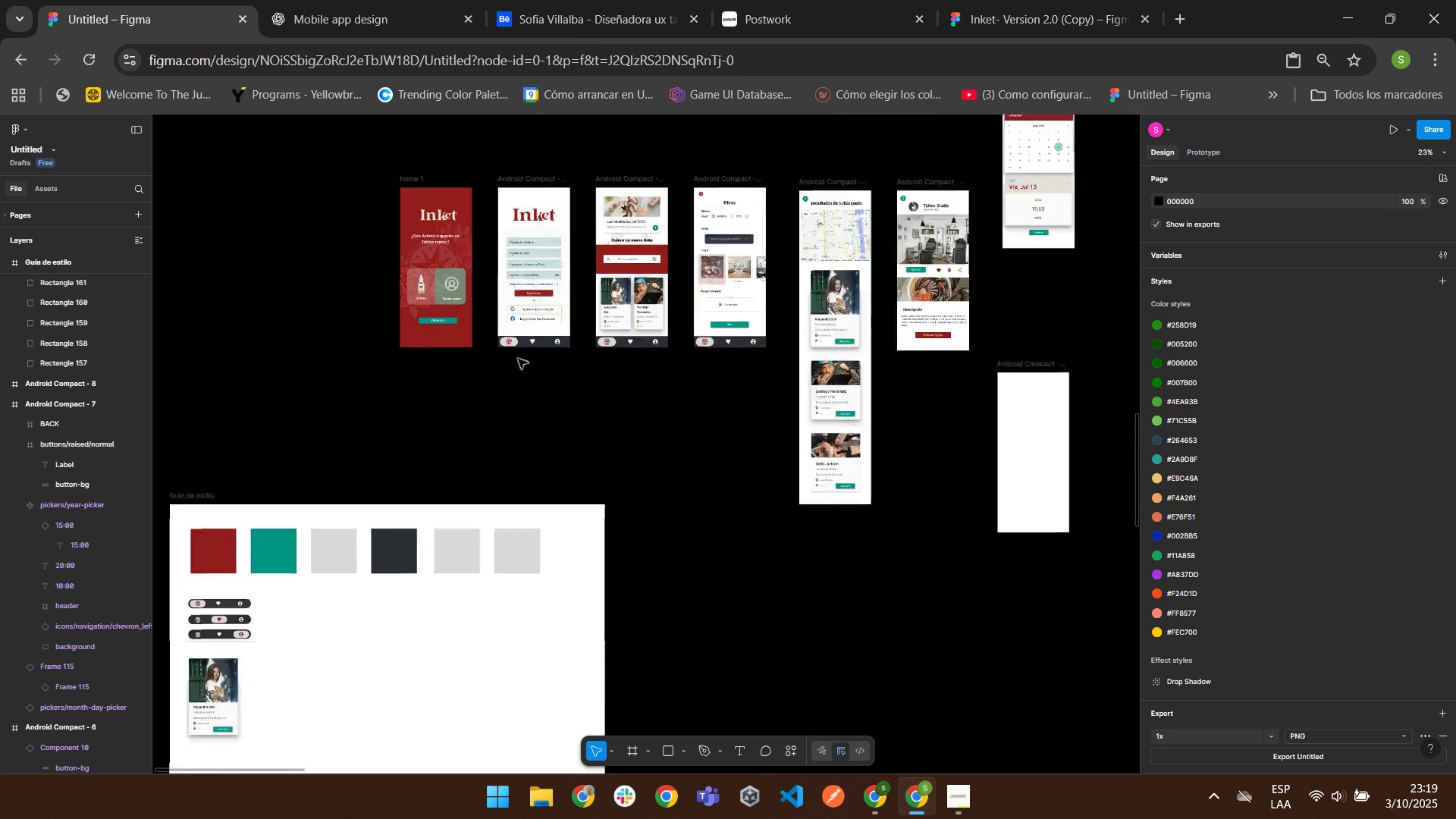 
scroll: coordinate [700, 230], scroll_direction: up, amount: 2.0
 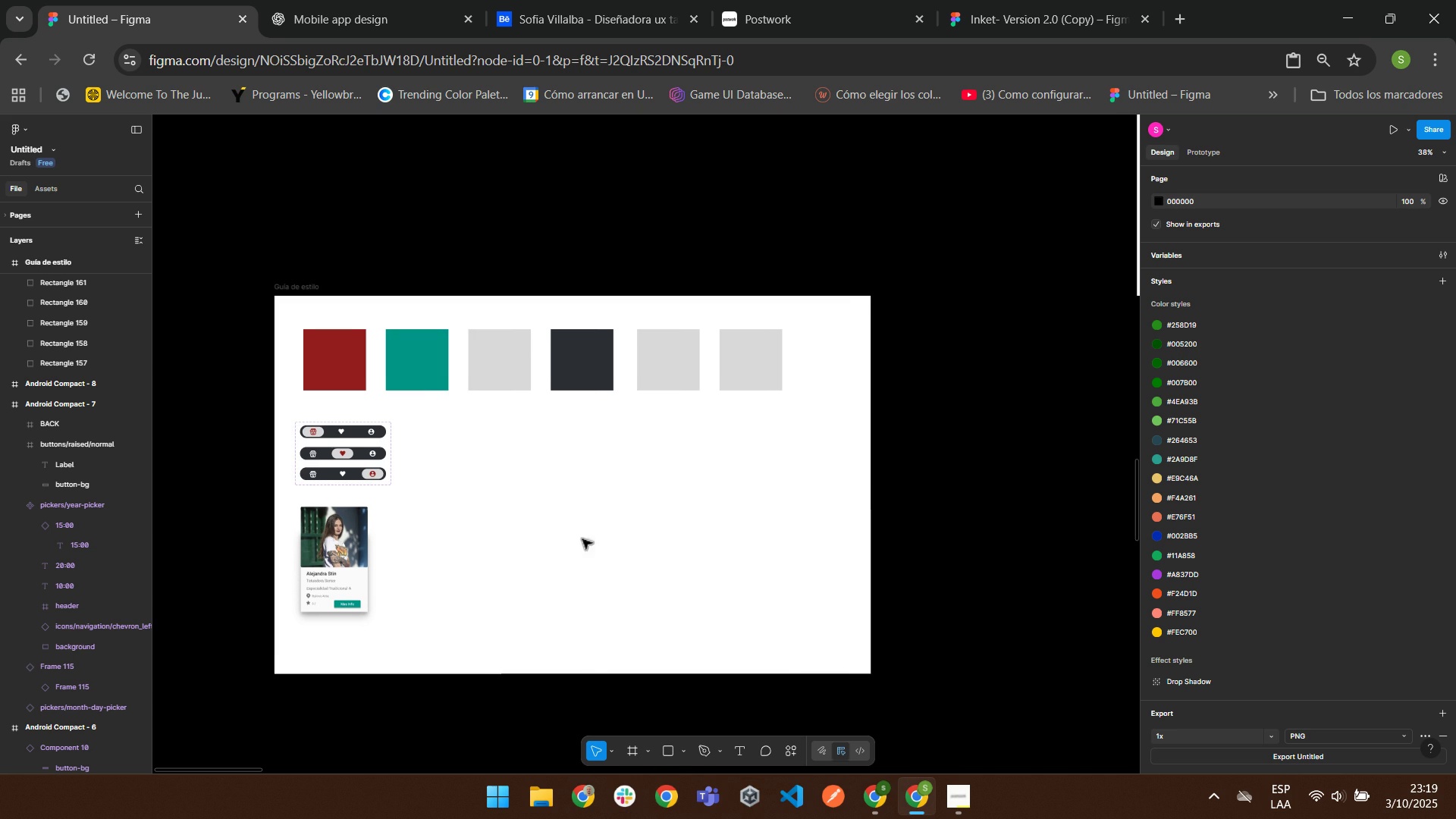 
wait(7.33)
 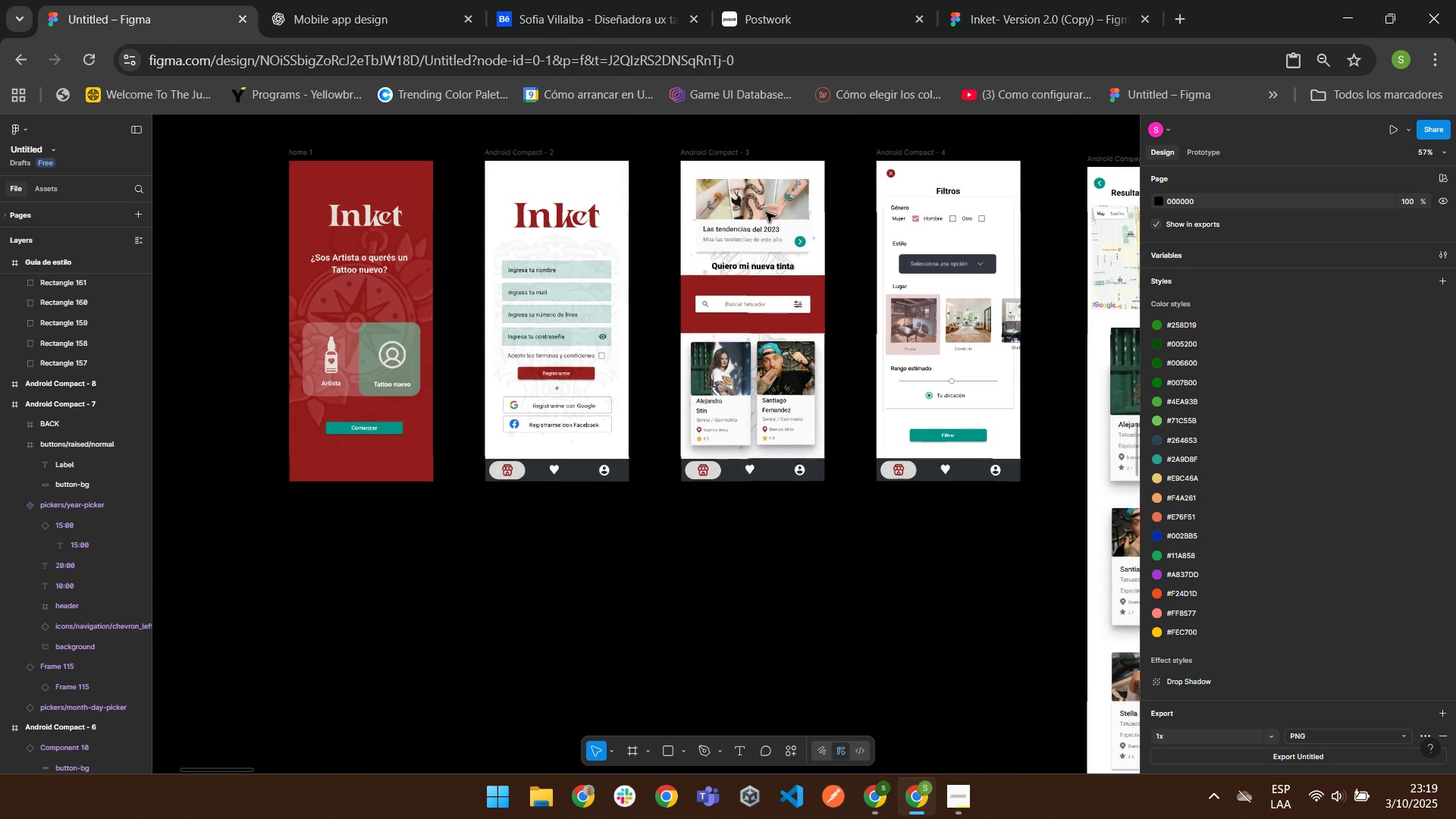 
left_click([293, 287])
 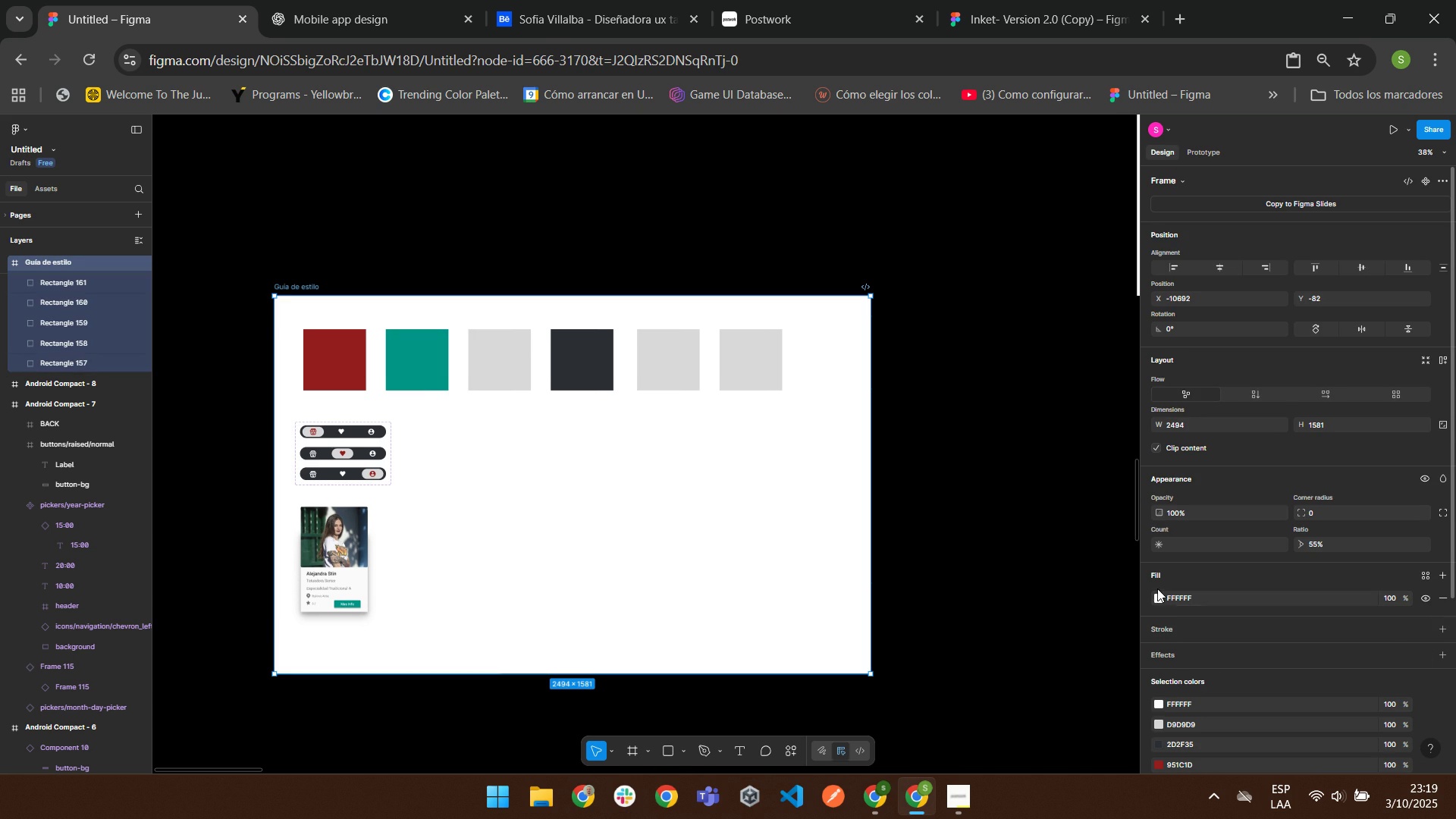 
scroll: coordinate [1157, 588], scroll_direction: down, amount: 1.0
 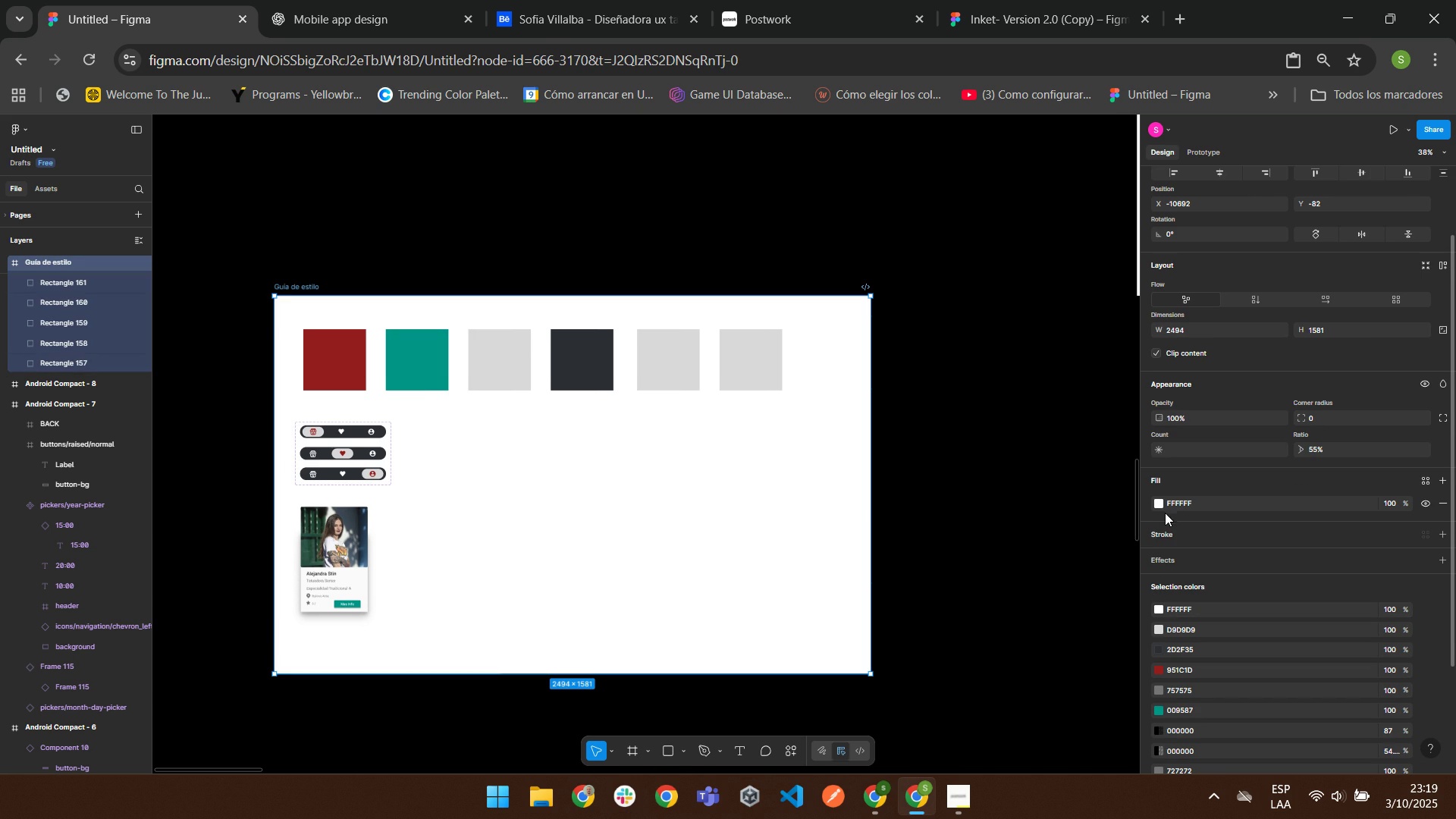 
mouse_move([1149, 531])
 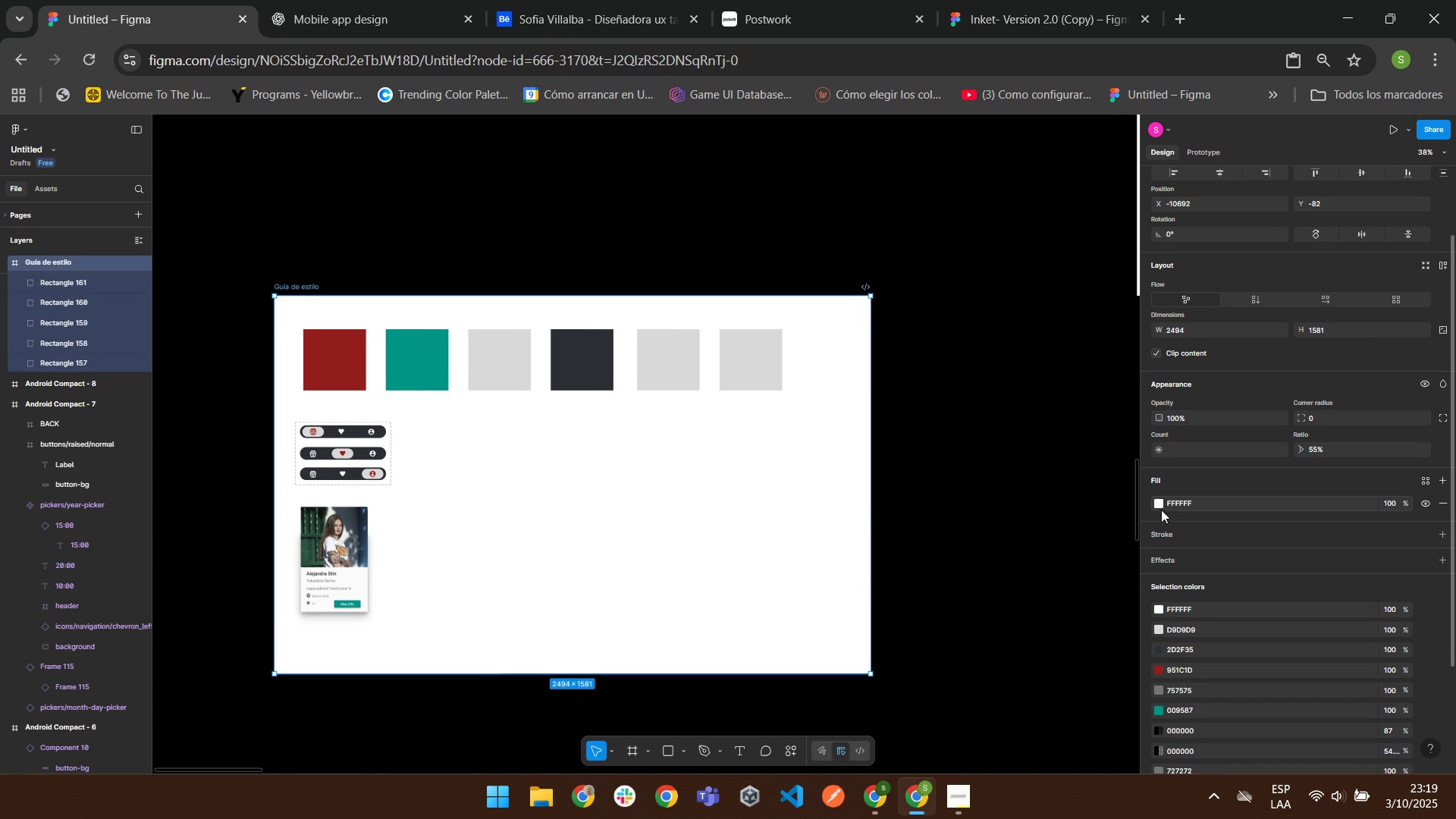 
left_click([1159, 503])
 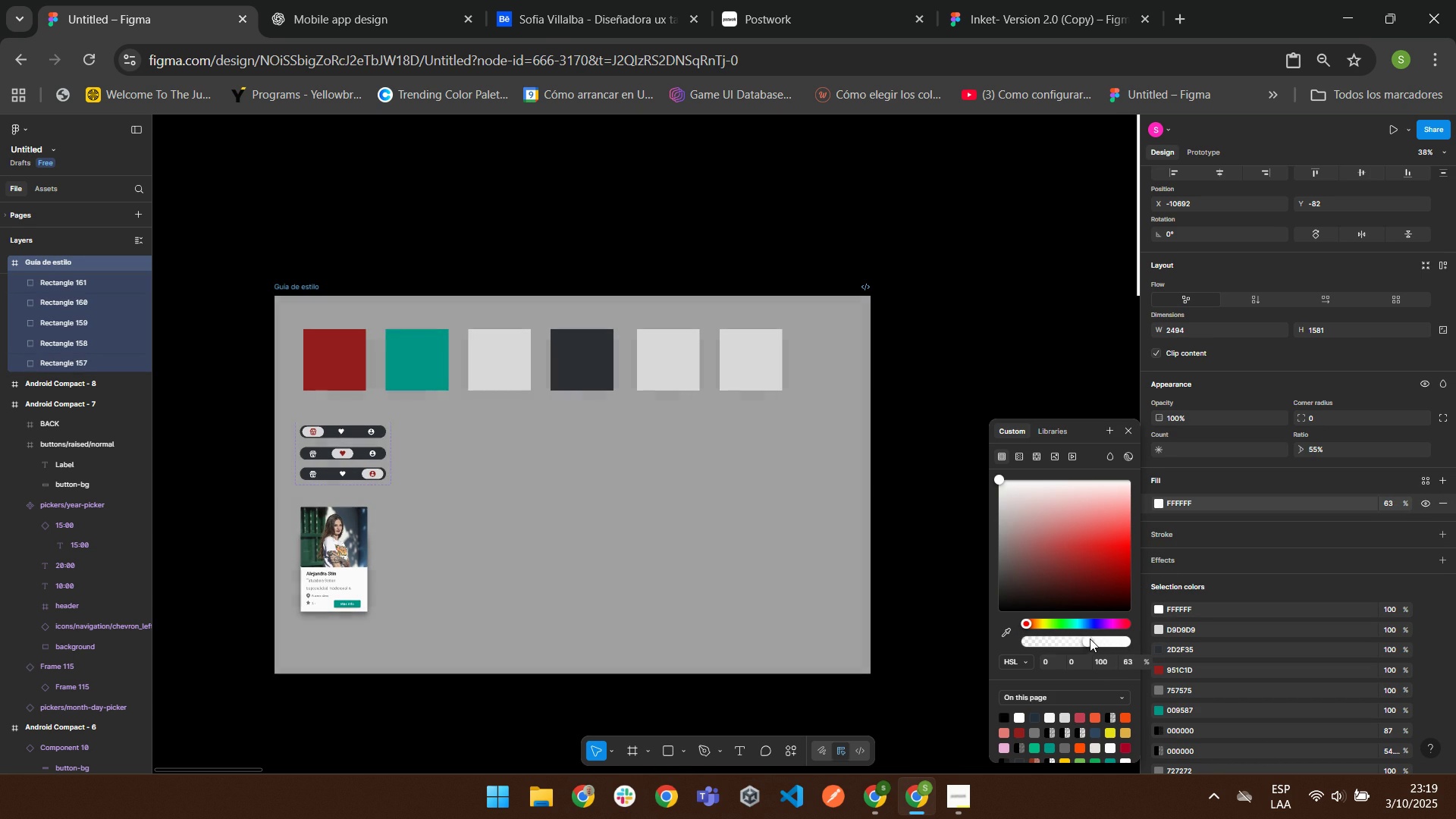 
wait(5.59)
 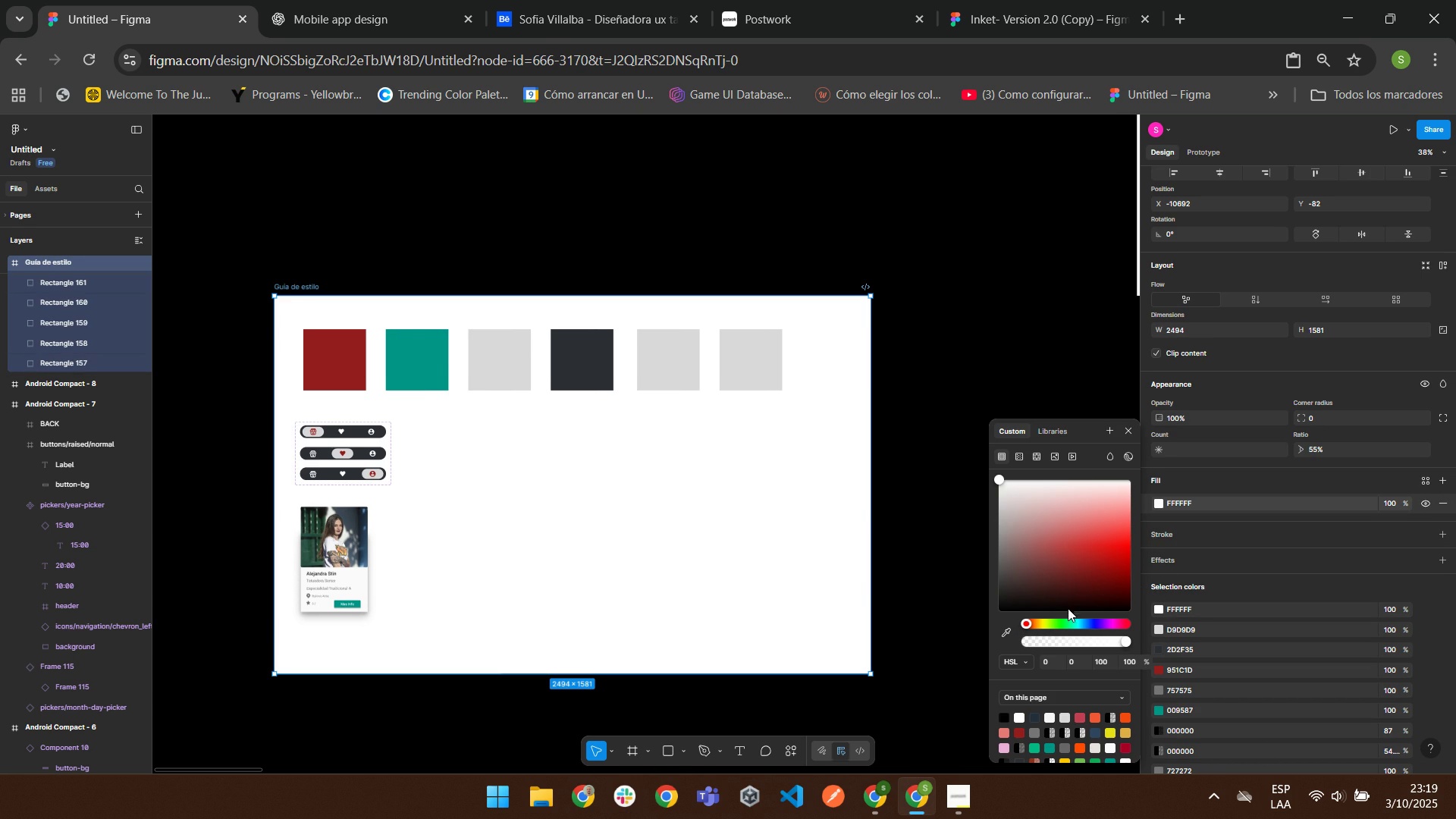 
left_click([618, 503])
 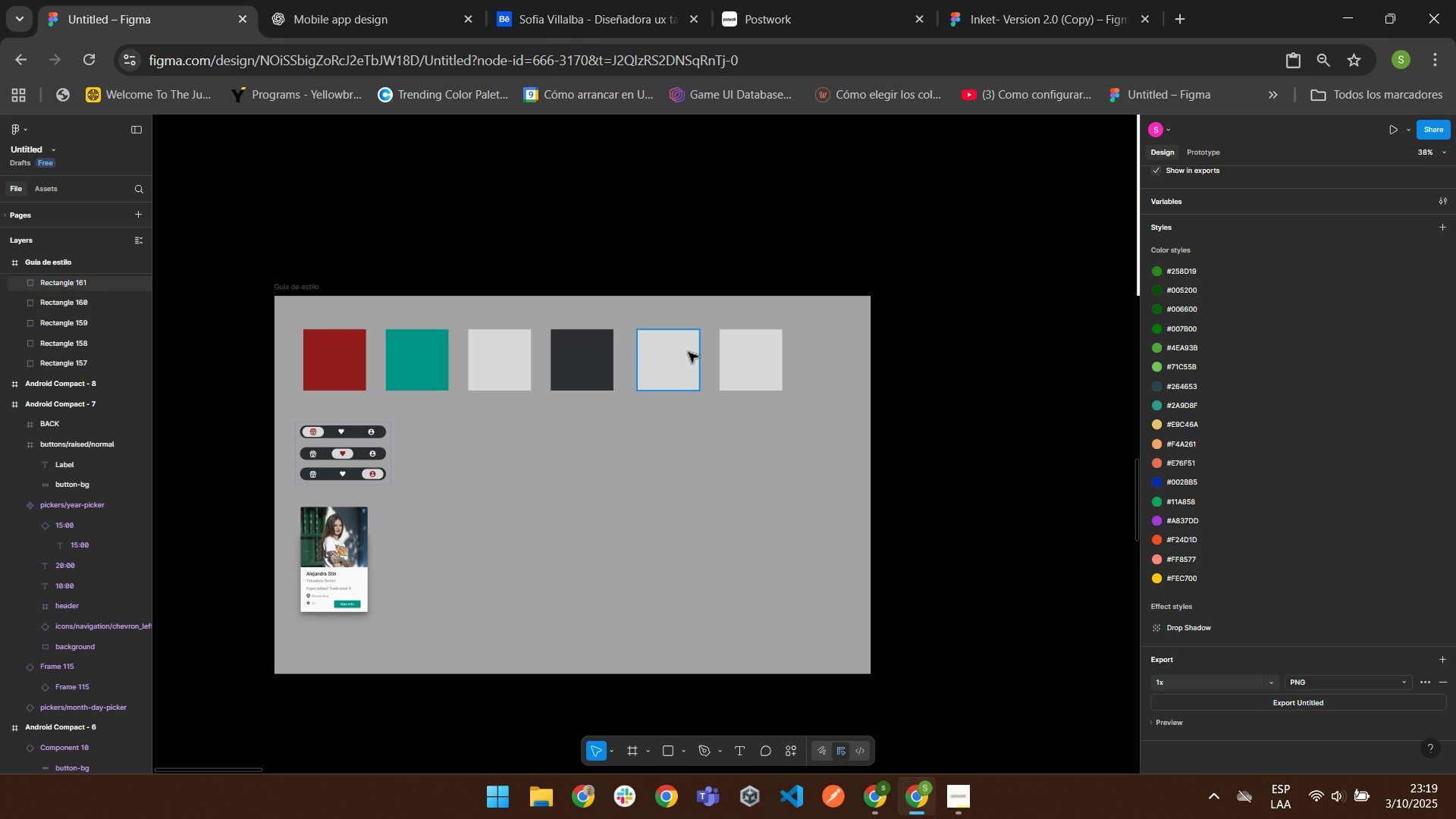 
left_click([688, 352])
 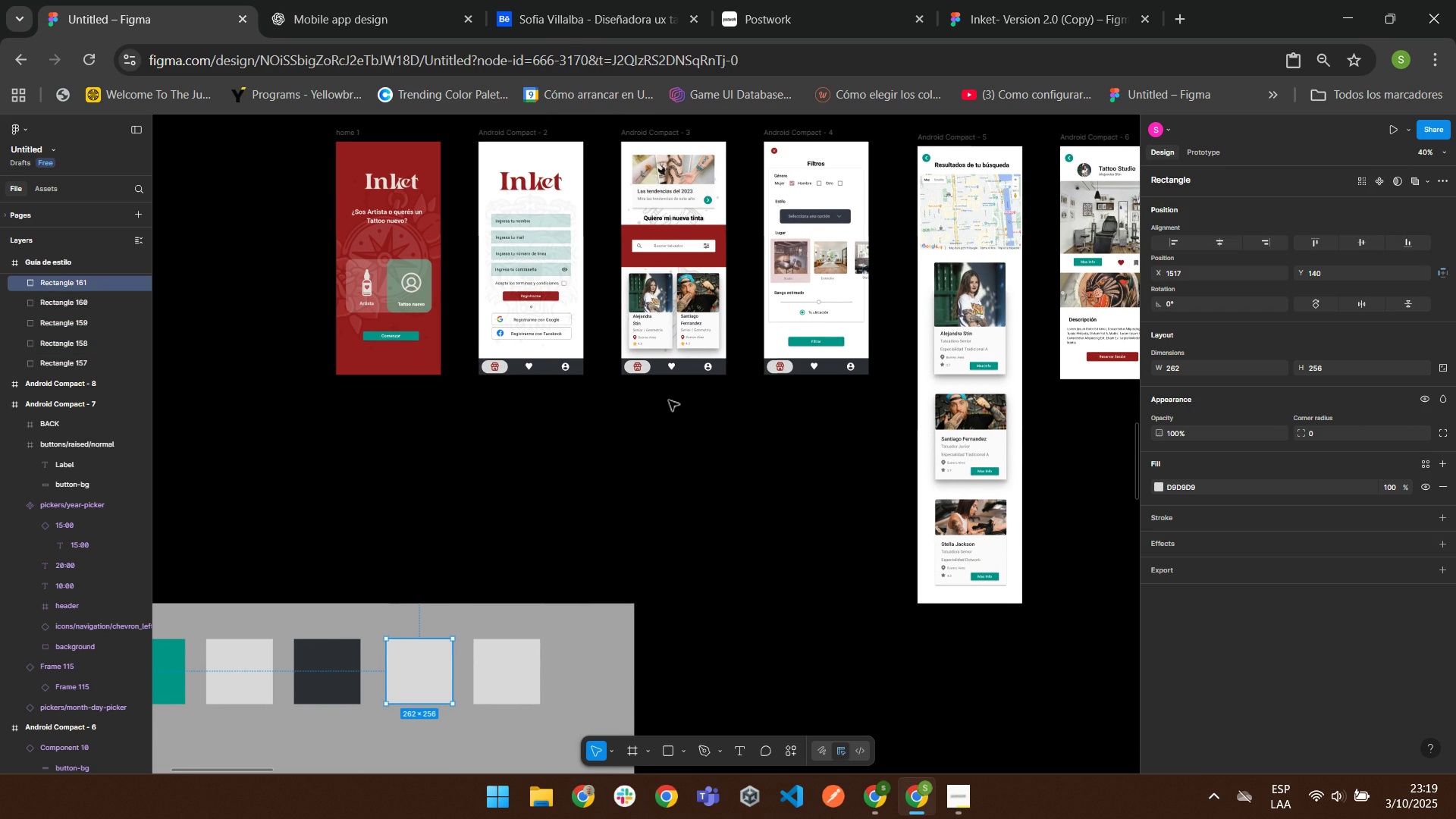 
wait(11.64)
 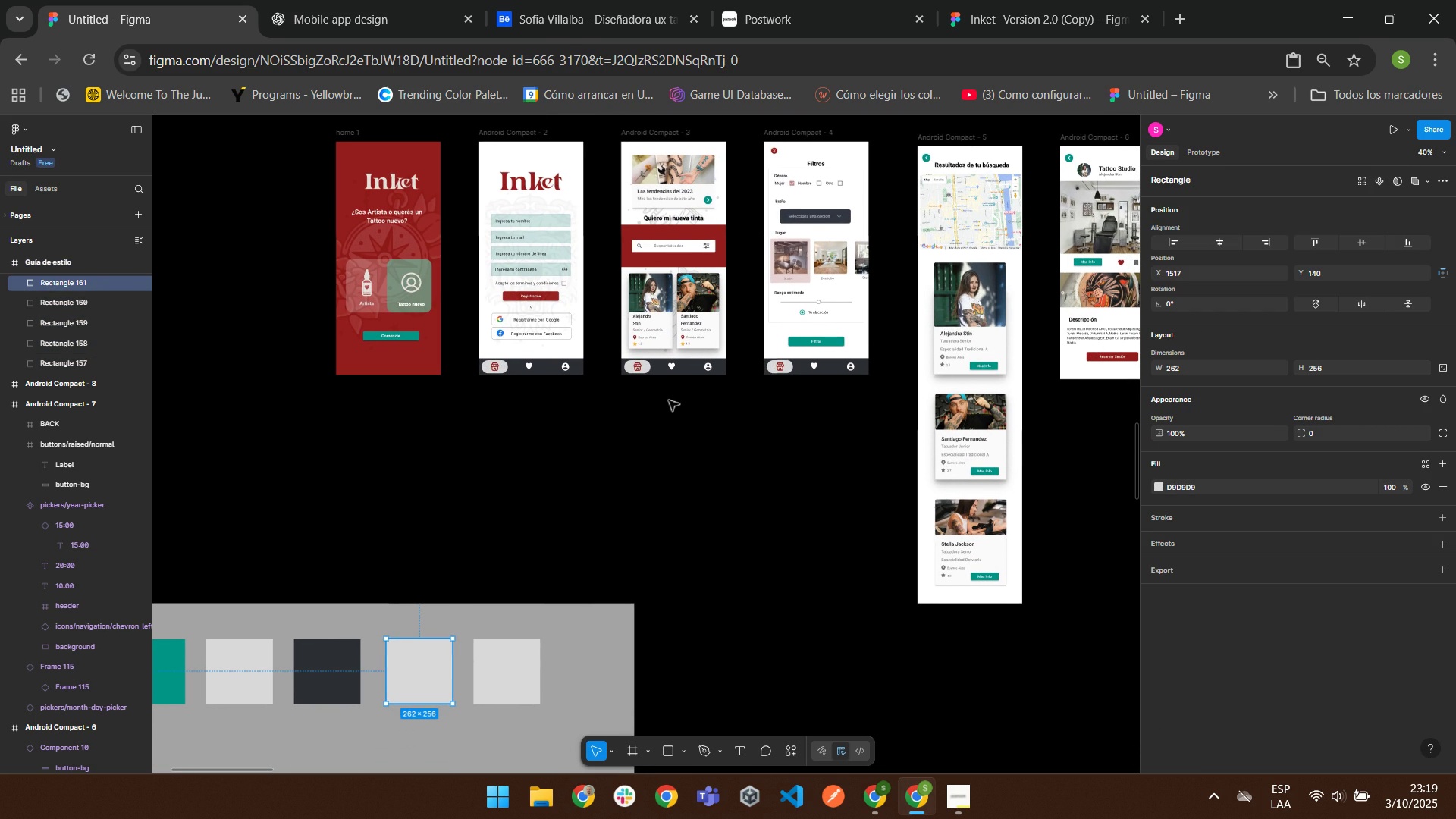 
scroll: coordinate [993, 481], scroll_direction: up, amount: 1.0
 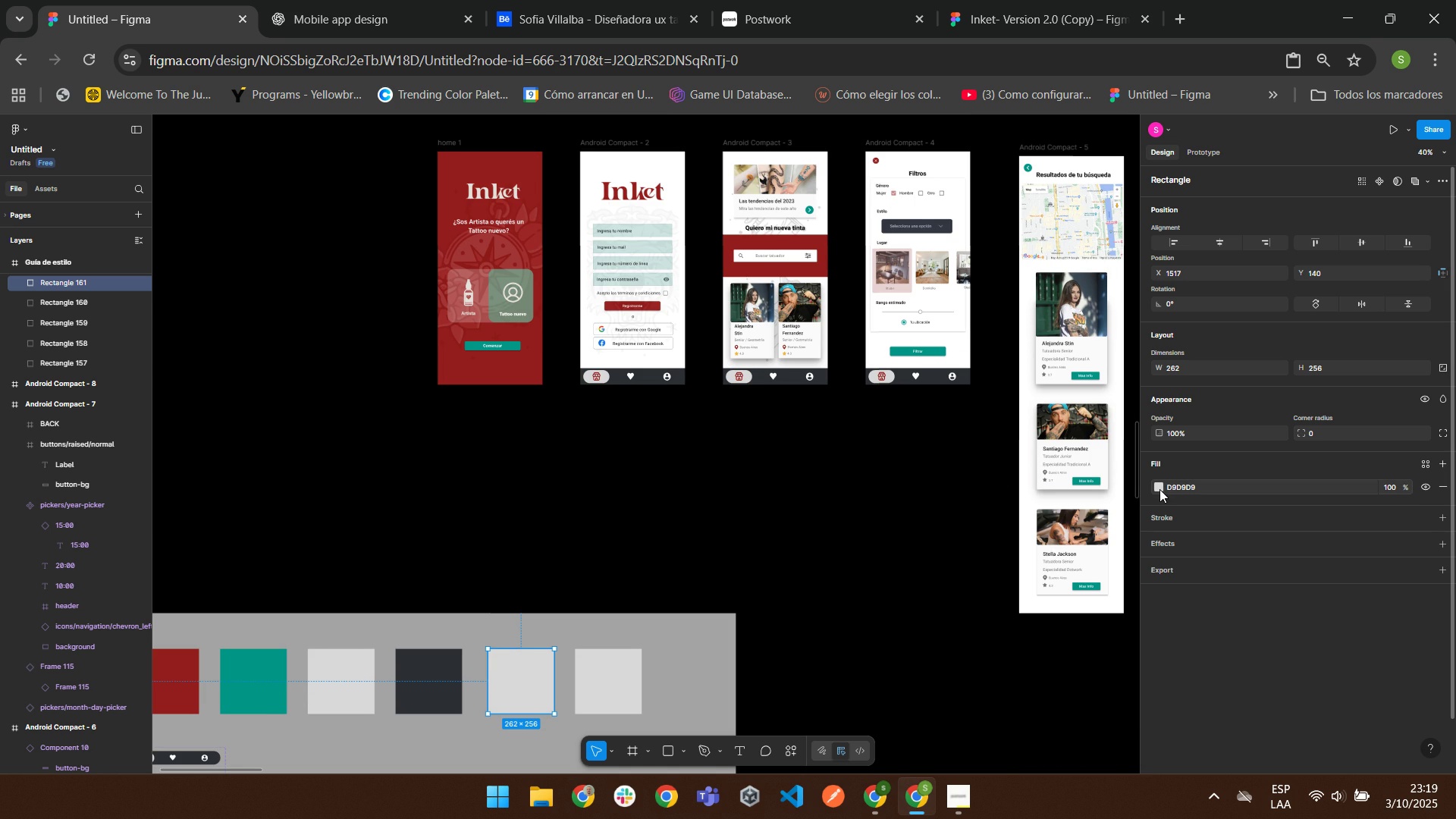 
left_click([1159, 489])
 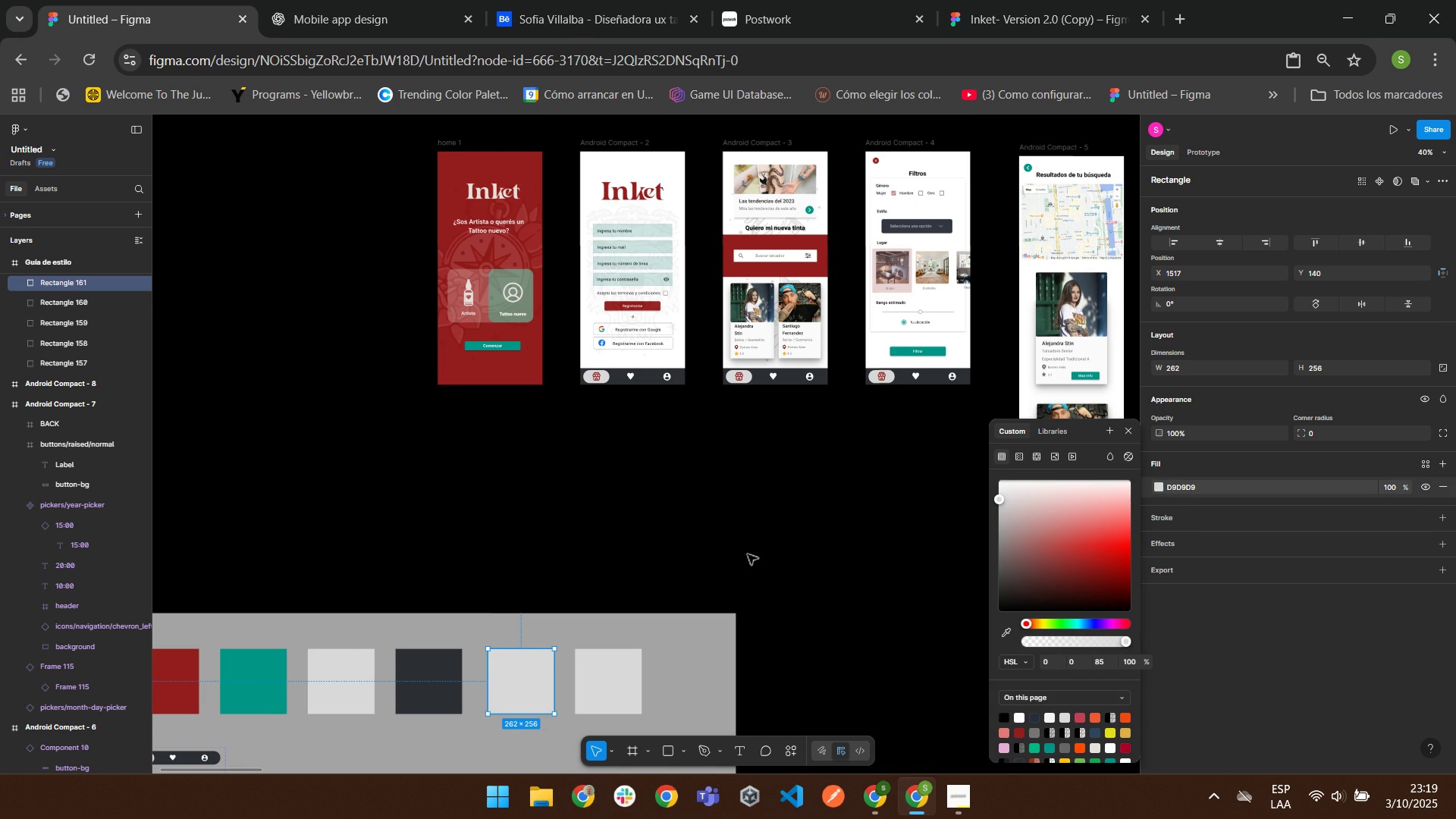 
left_click([747, 549])
 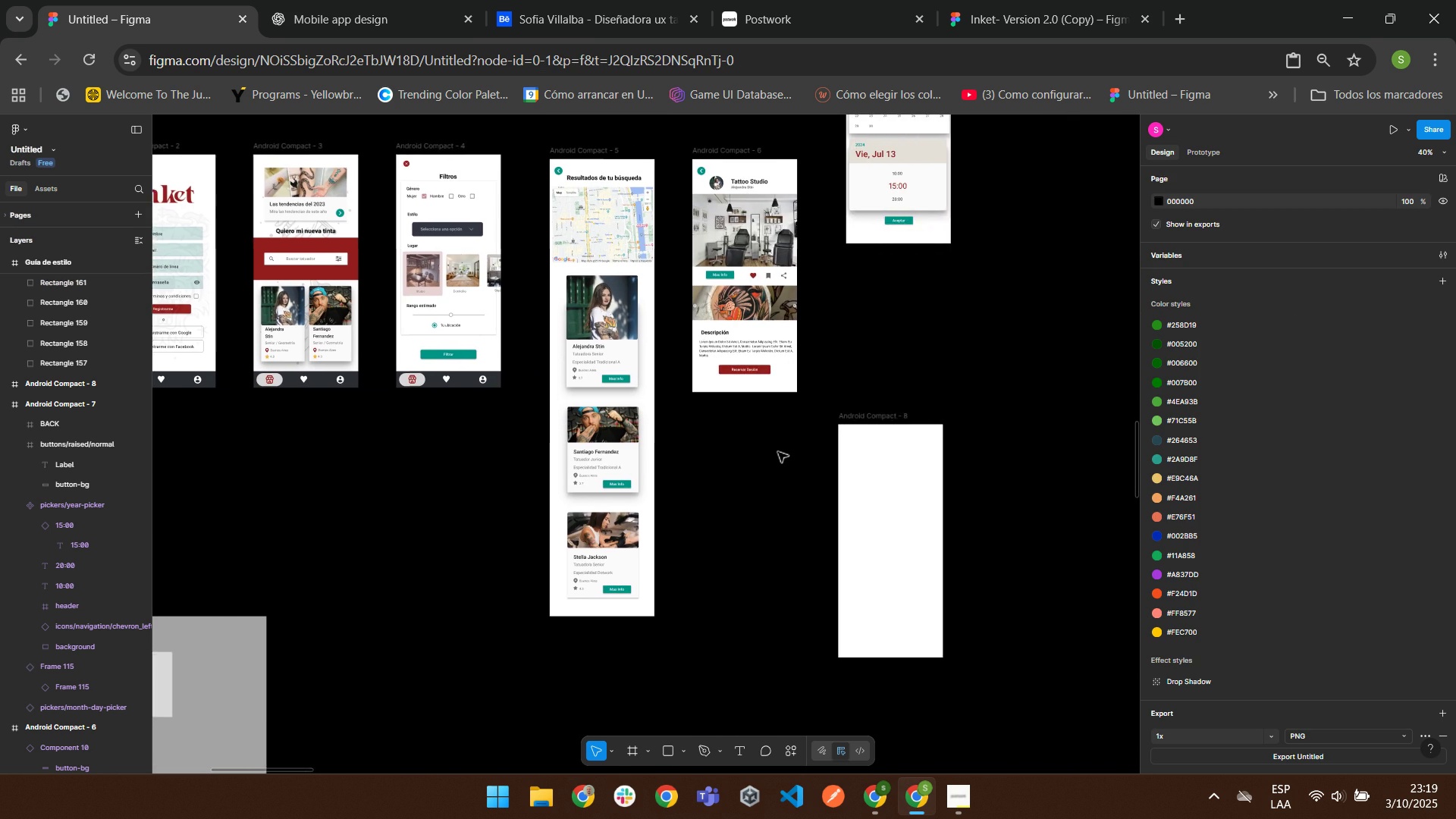 
scroll: coordinate [777, 451], scroll_direction: up, amount: 4.0
 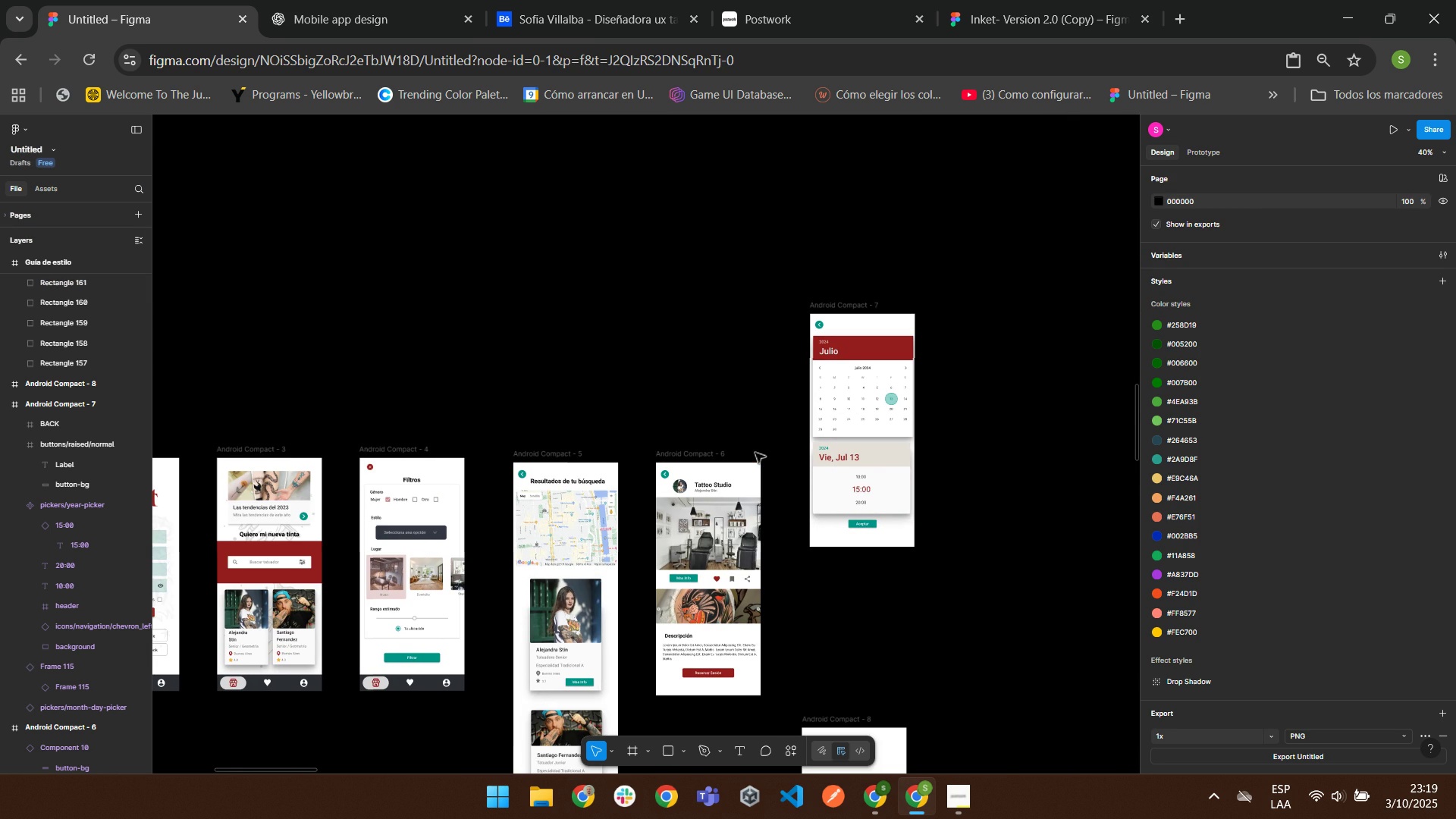 
scroll: coordinate [491, 496], scroll_direction: down, amount: 7.0
 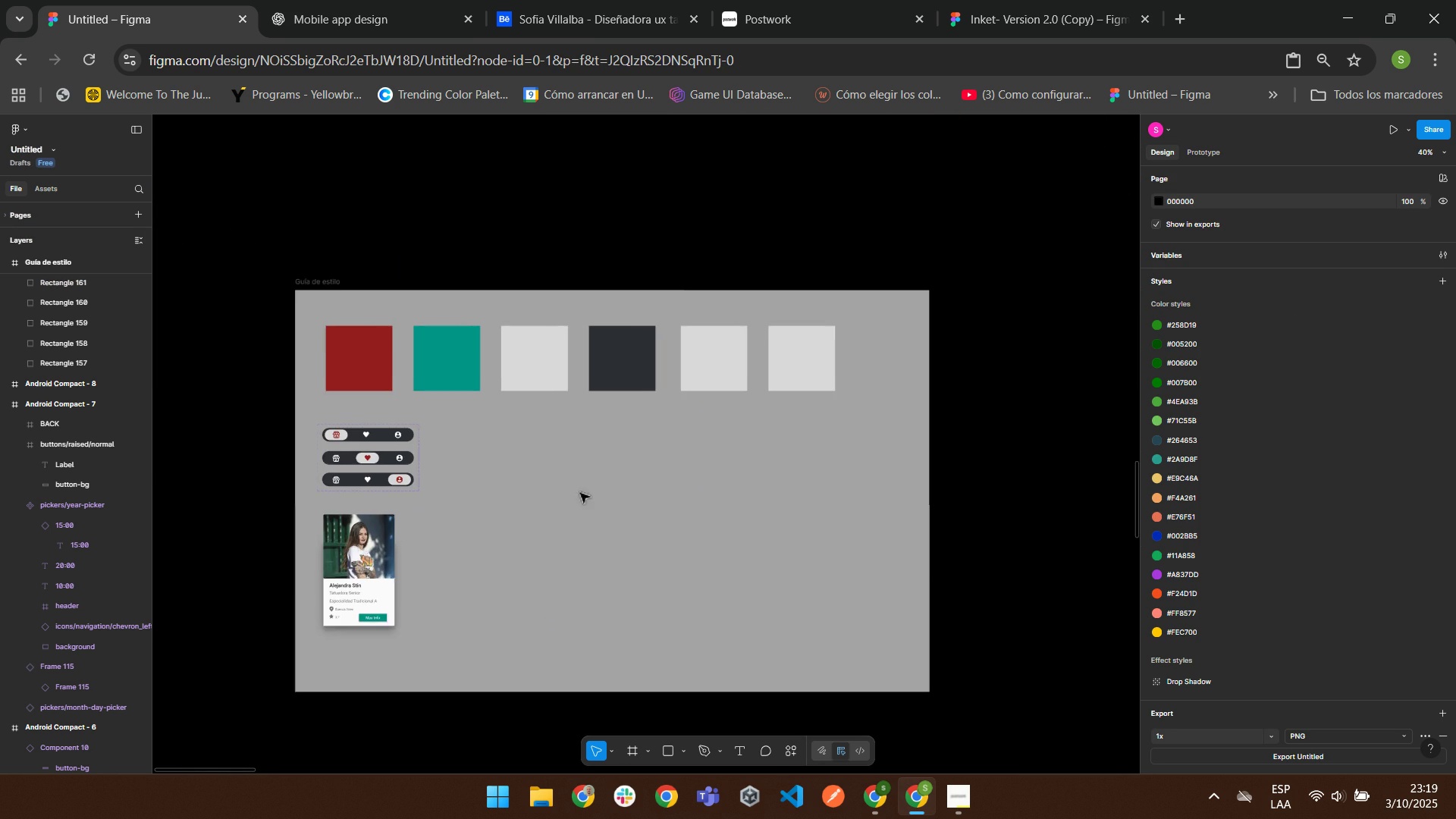 
scroll: coordinate [596, 492], scroll_direction: up, amount: 5.0
 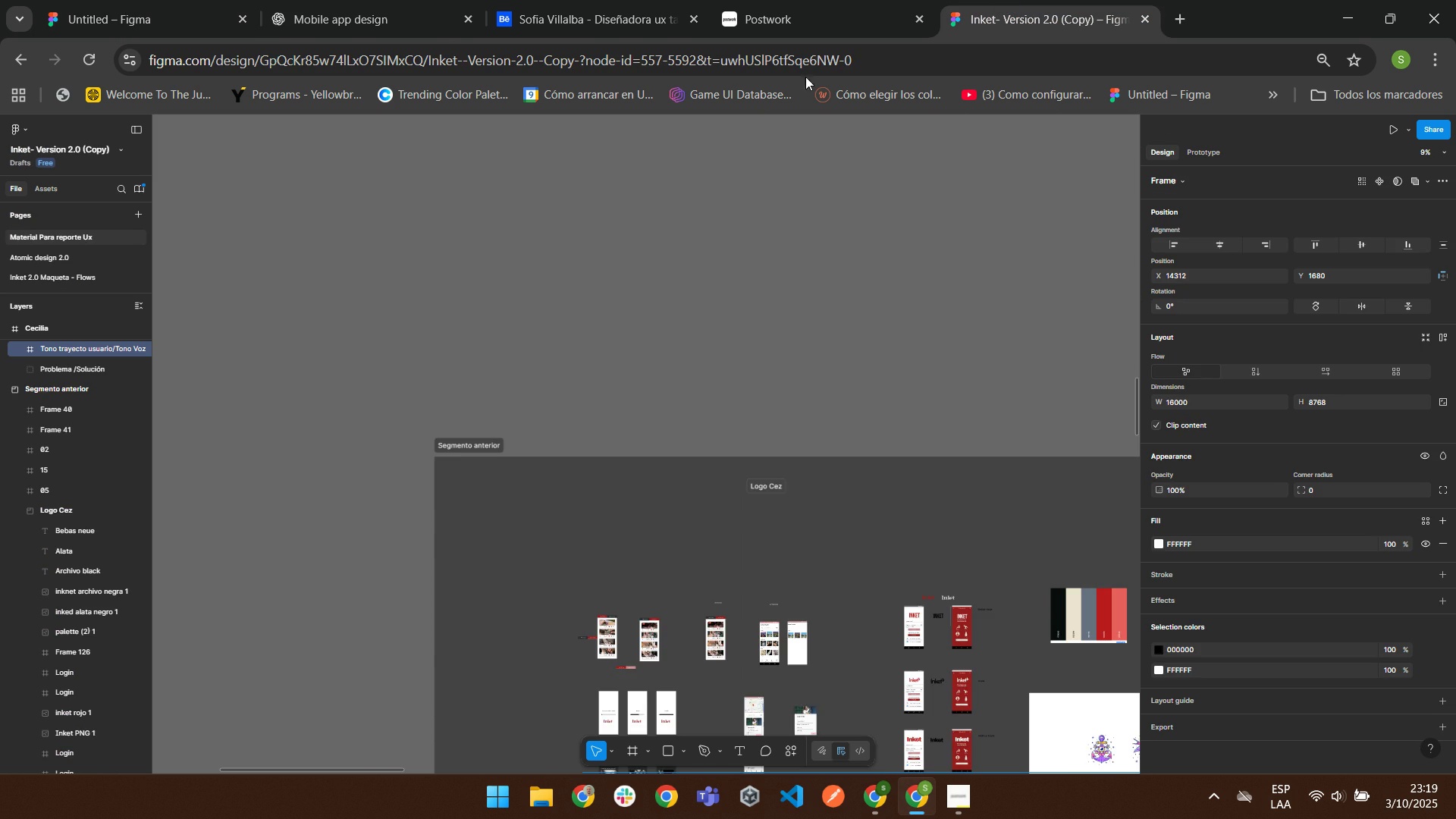 
scroll: coordinate [362, 408], scroll_direction: down, amount: 11.0
 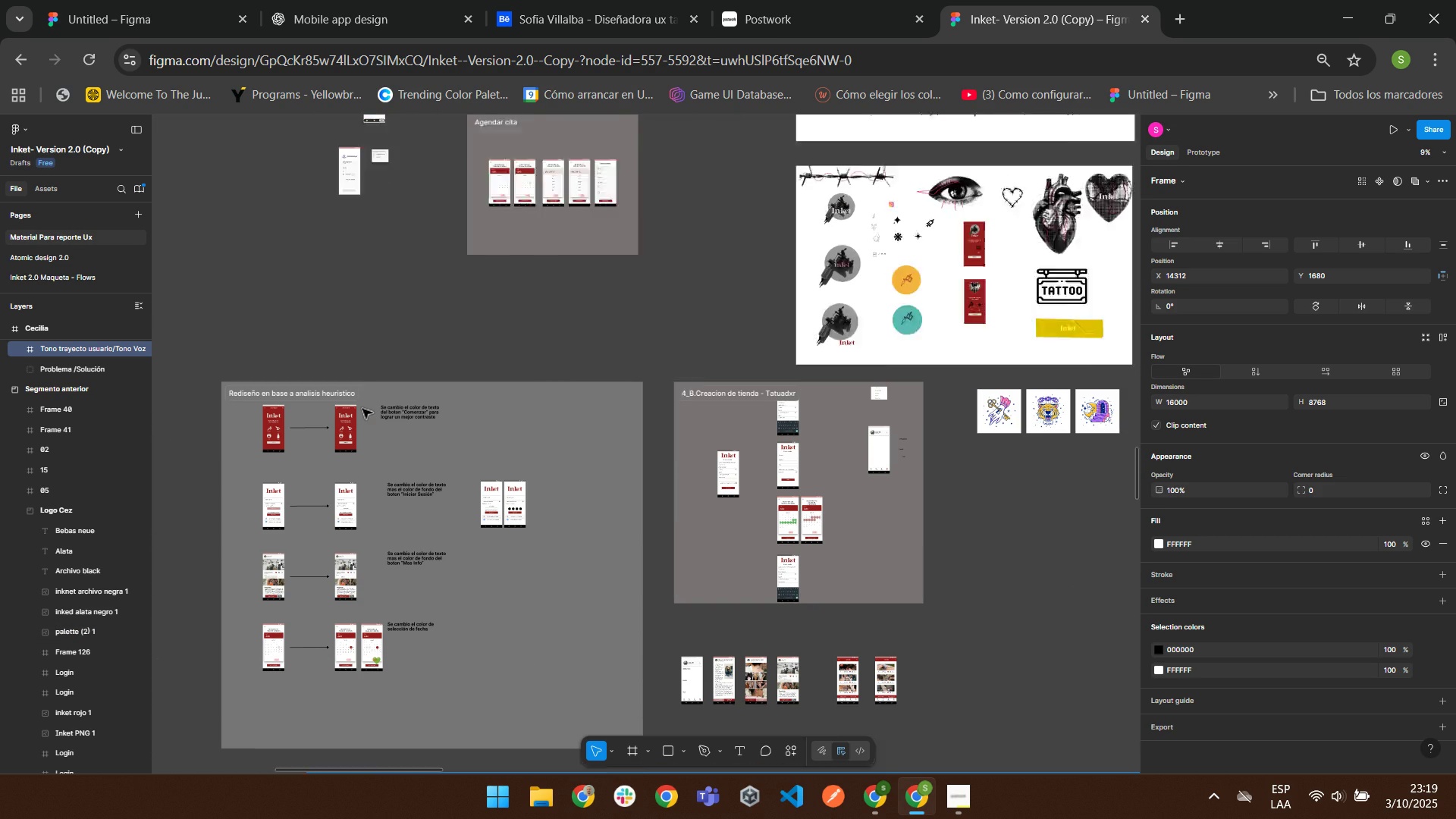 
scroll: coordinate [362, 408], scroll_direction: up, amount: 4.0
 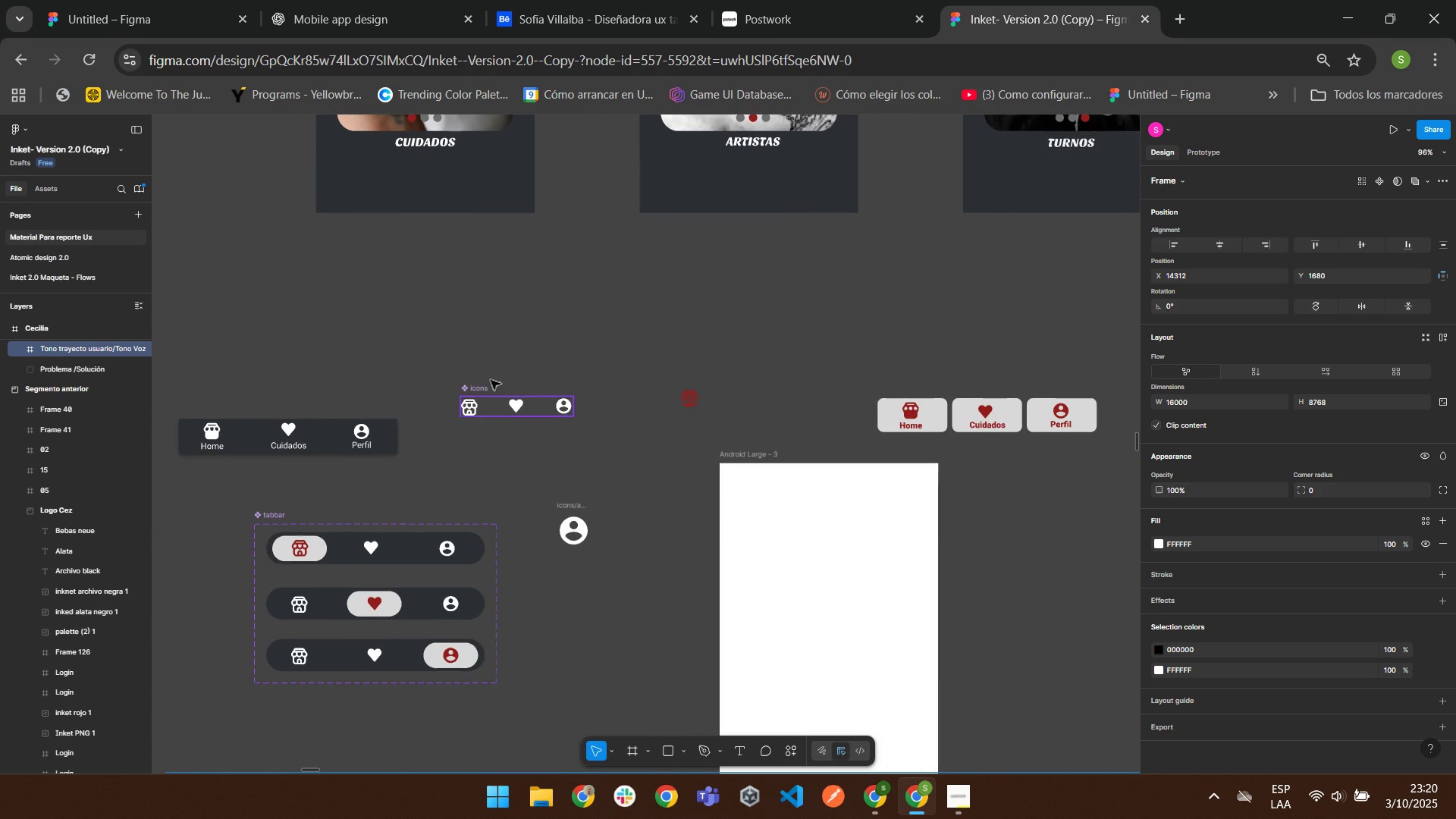 
left_click([474, 386])
 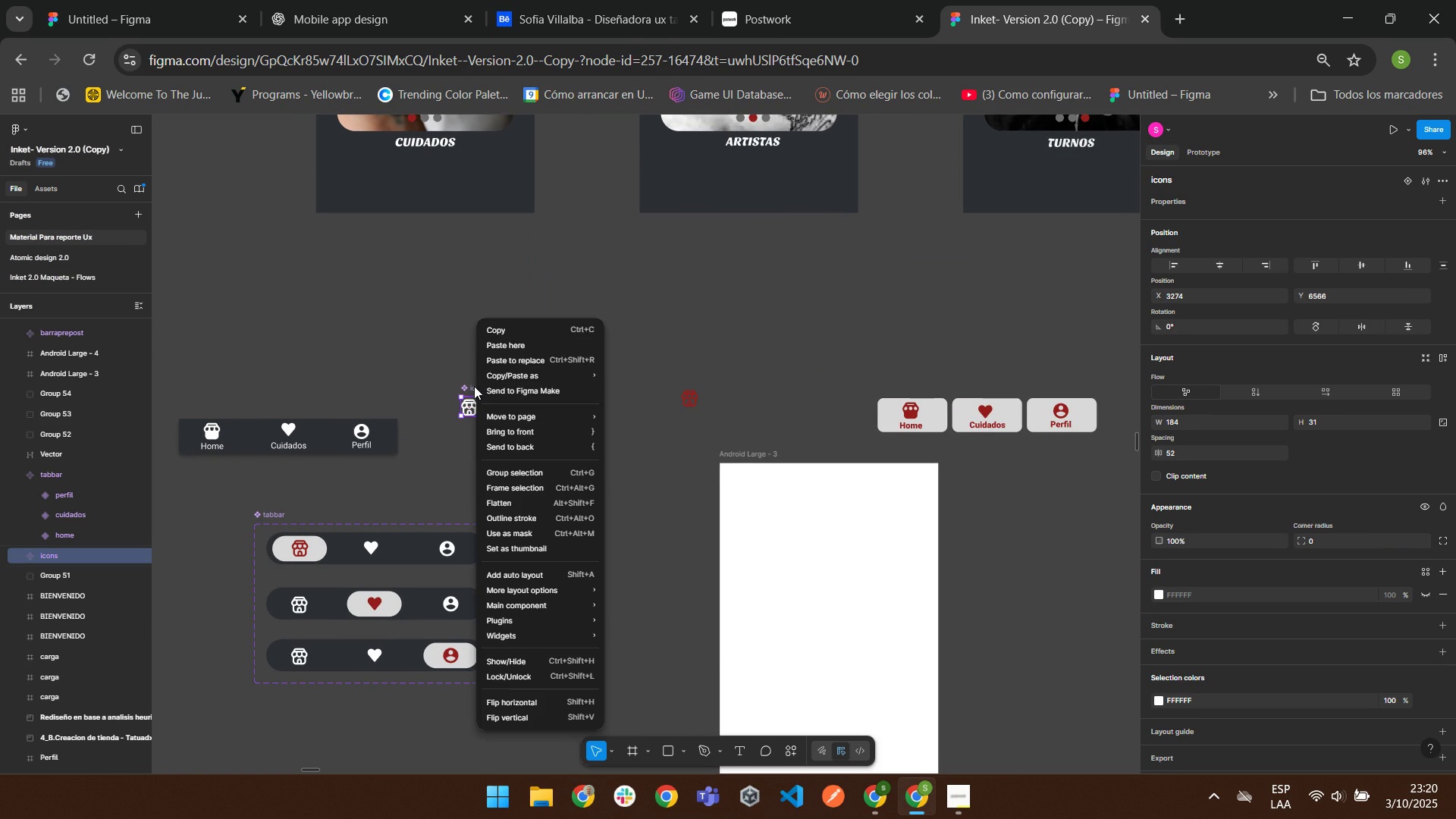 
right_click([474, 386])
 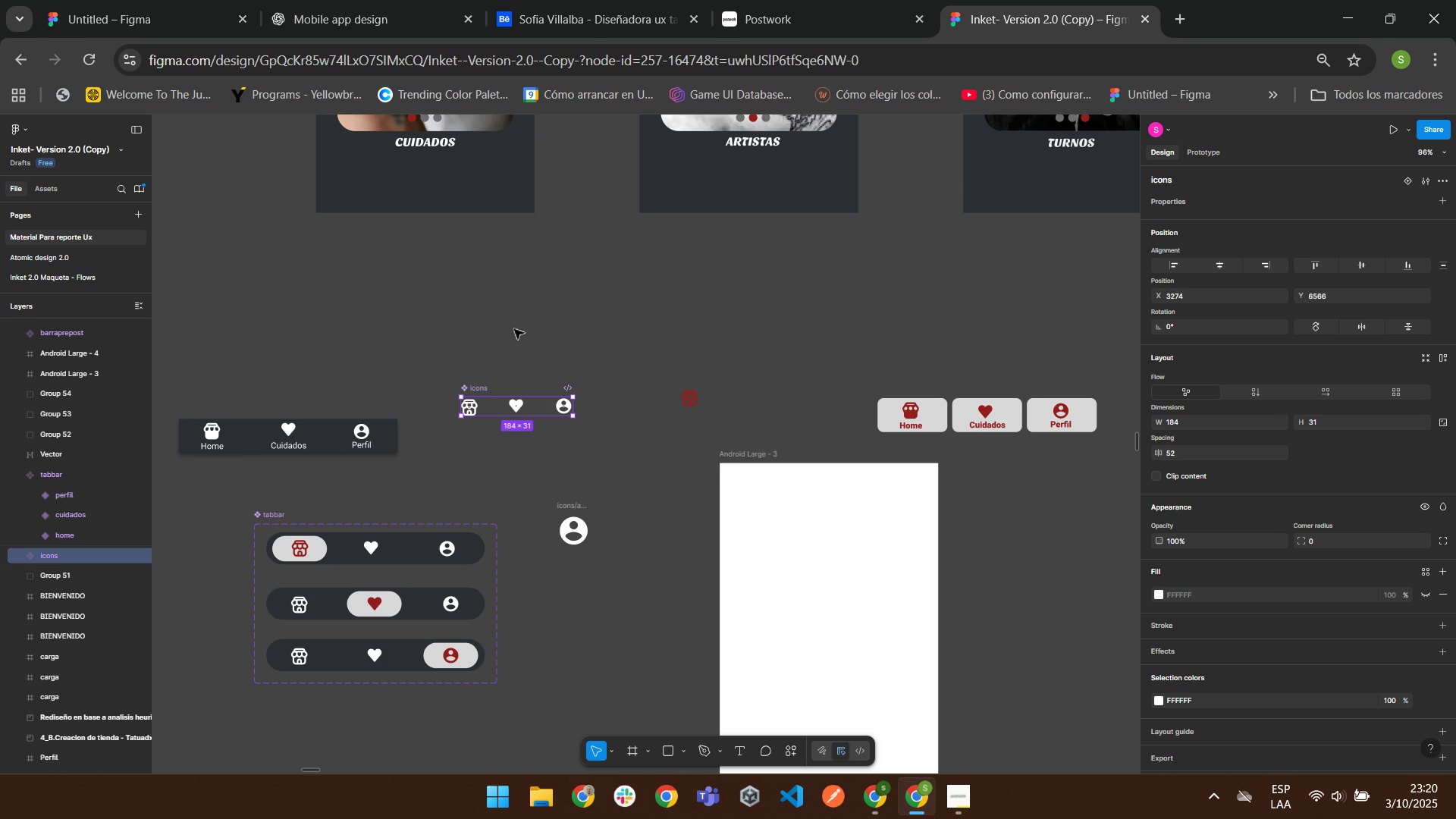 
left_click([513, 328])
 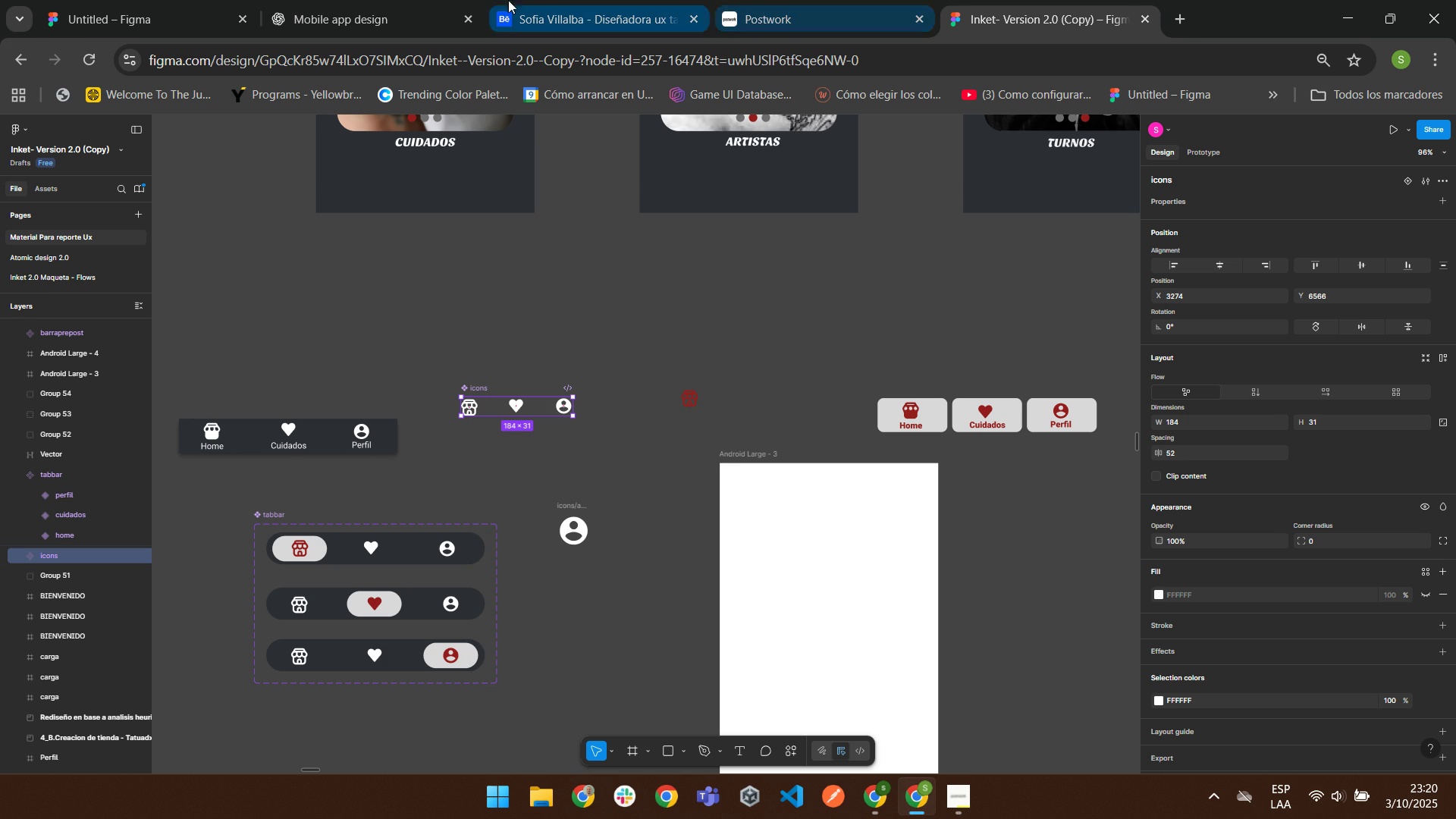 
left_click([171, 7])
 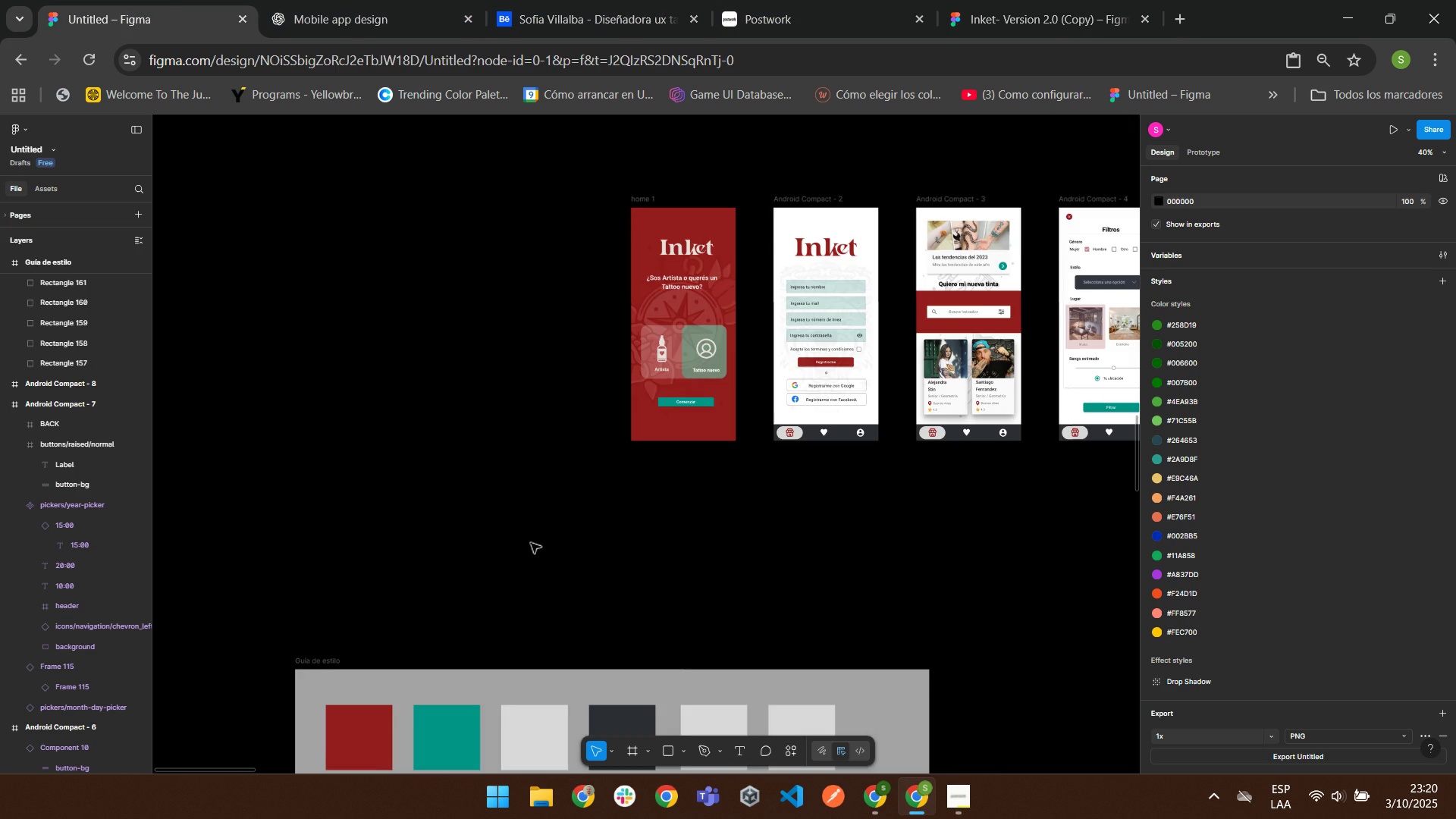 
scroll: coordinate [530, 538], scroll_direction: down, amount: 5.0
 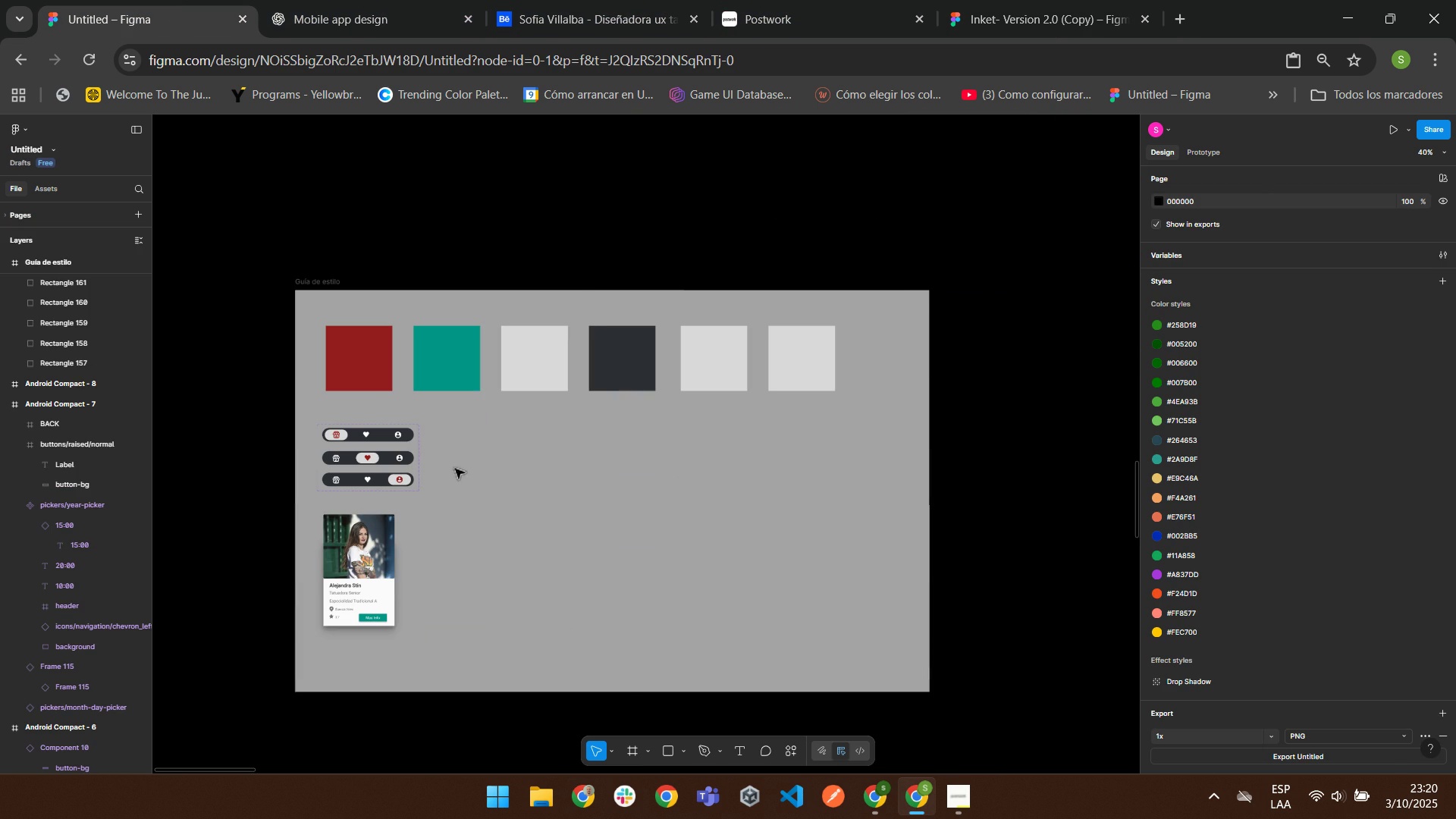 
right_click([453, 468])
 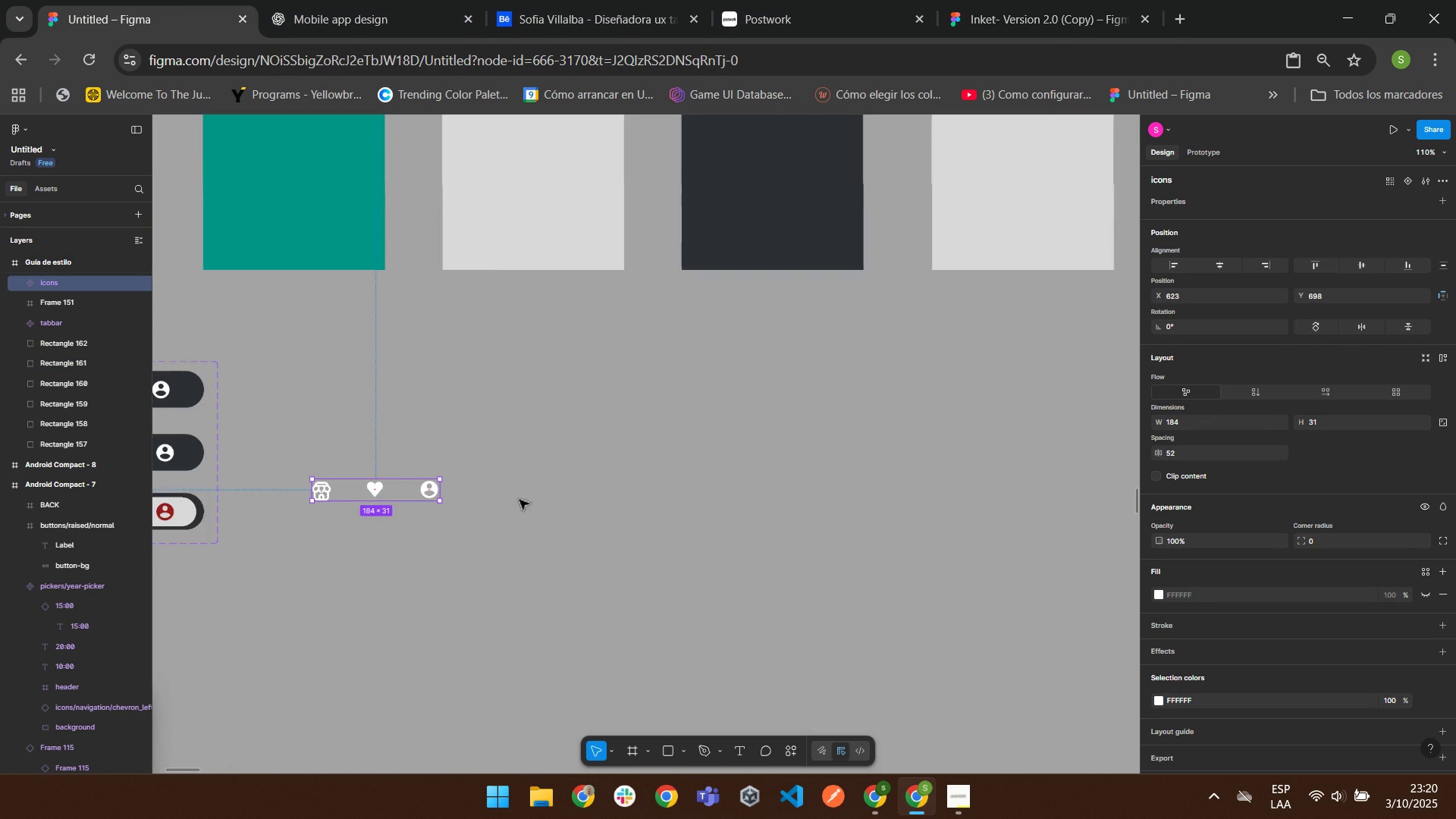 
wait(8.32)
 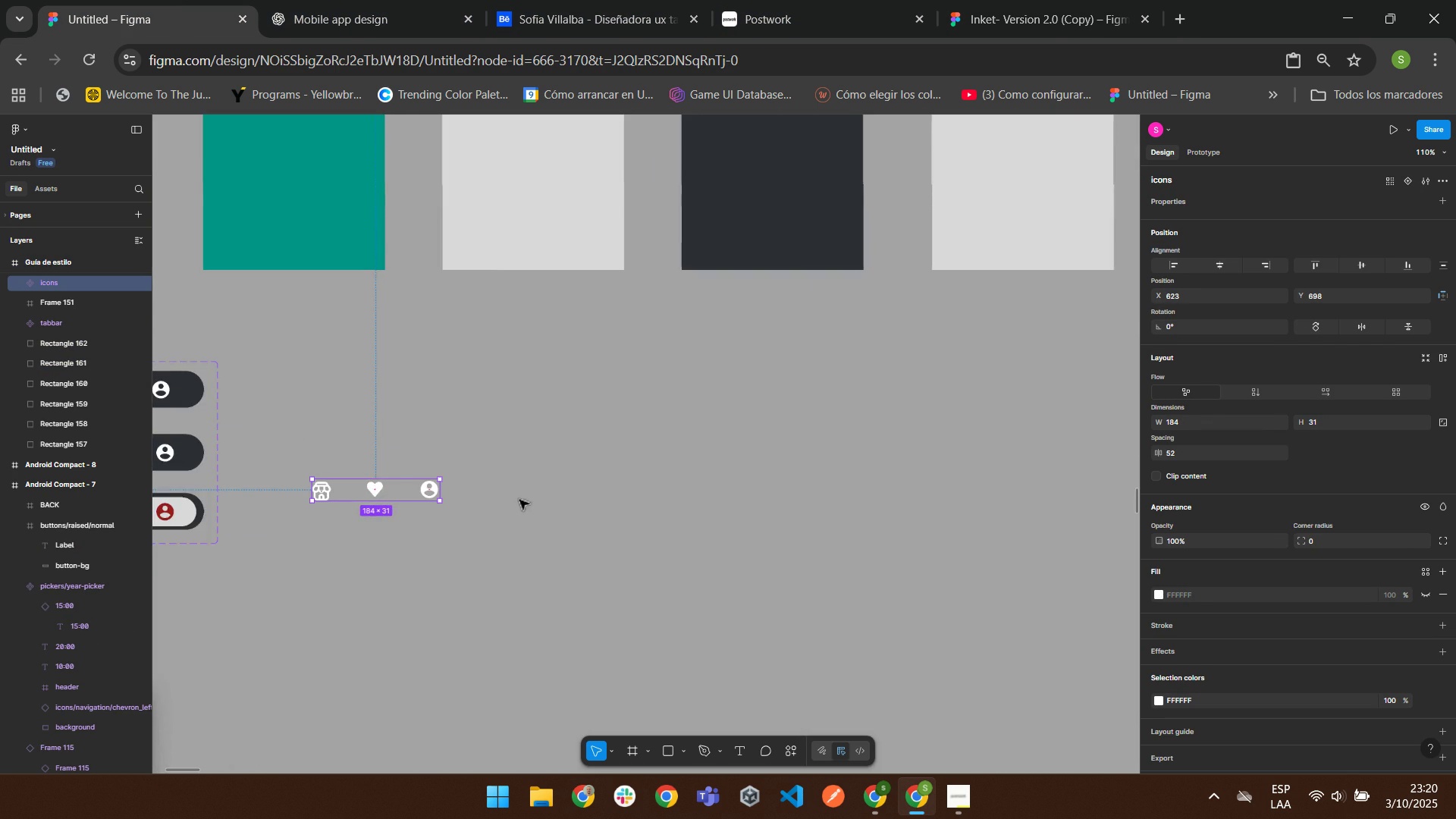 
left_click([814, 376])
 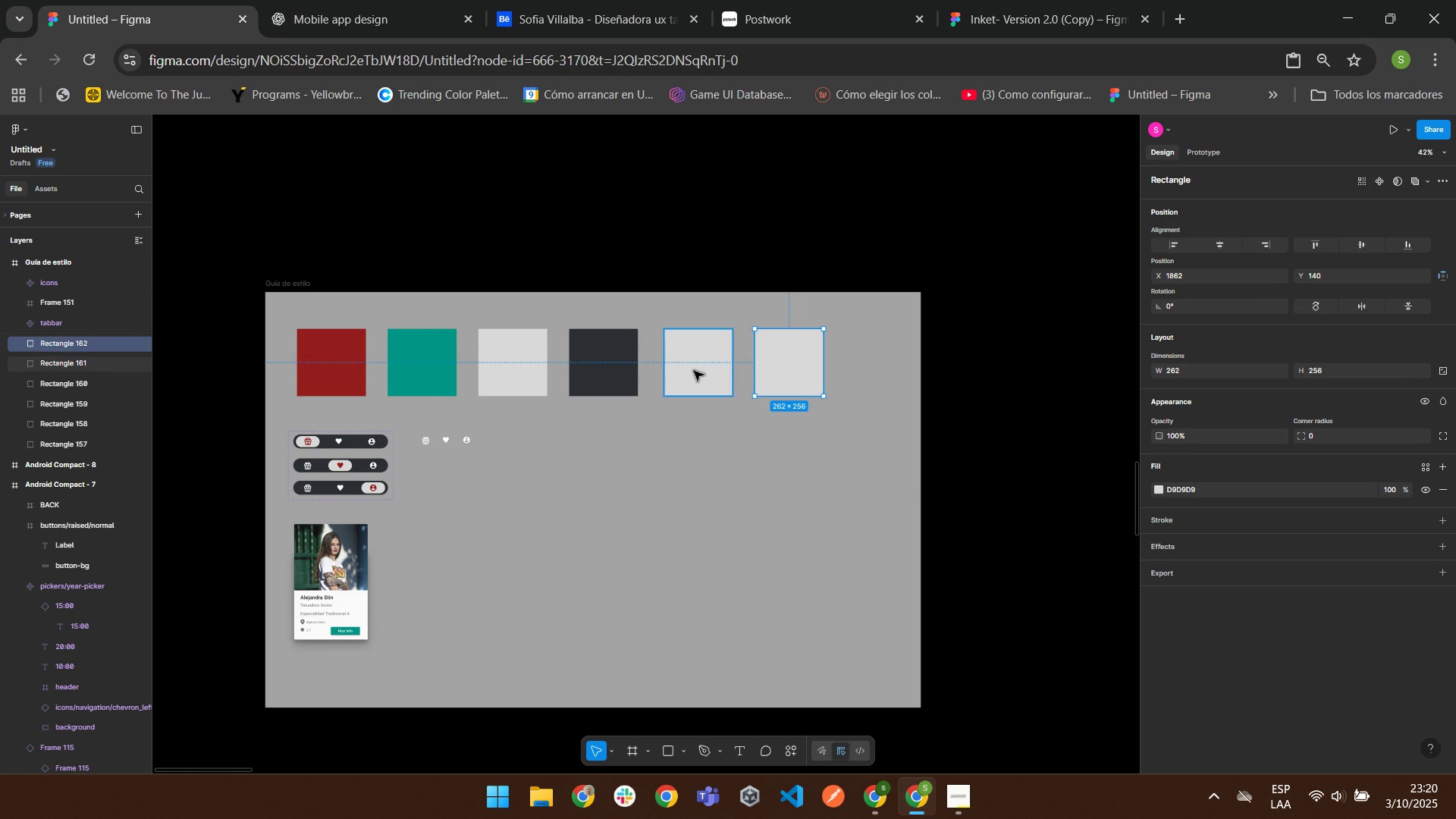 
left_click([693, 370])
 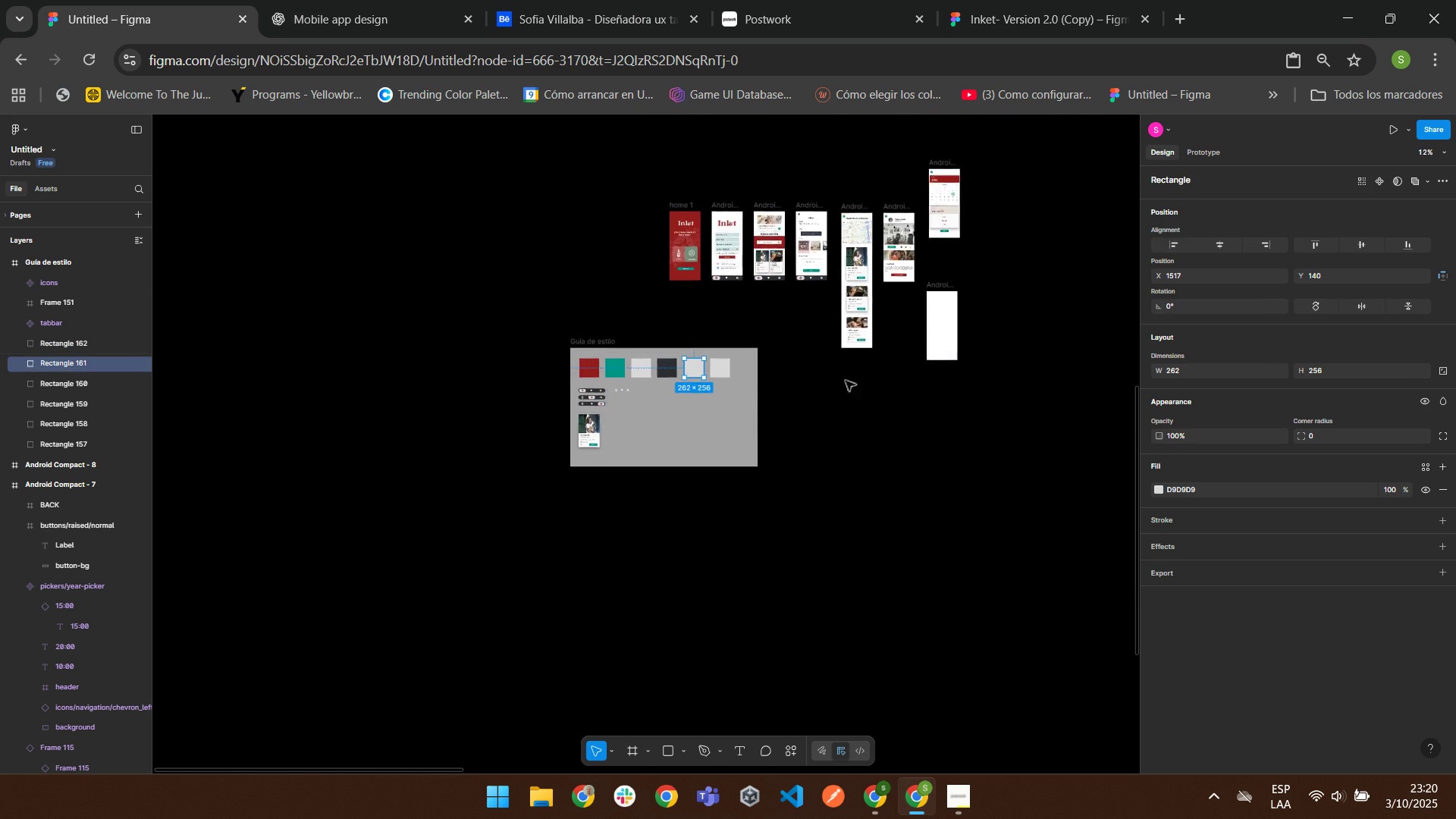 
scroll: coordinate [613, 419], scroll_direction: up, amount: 3.0
 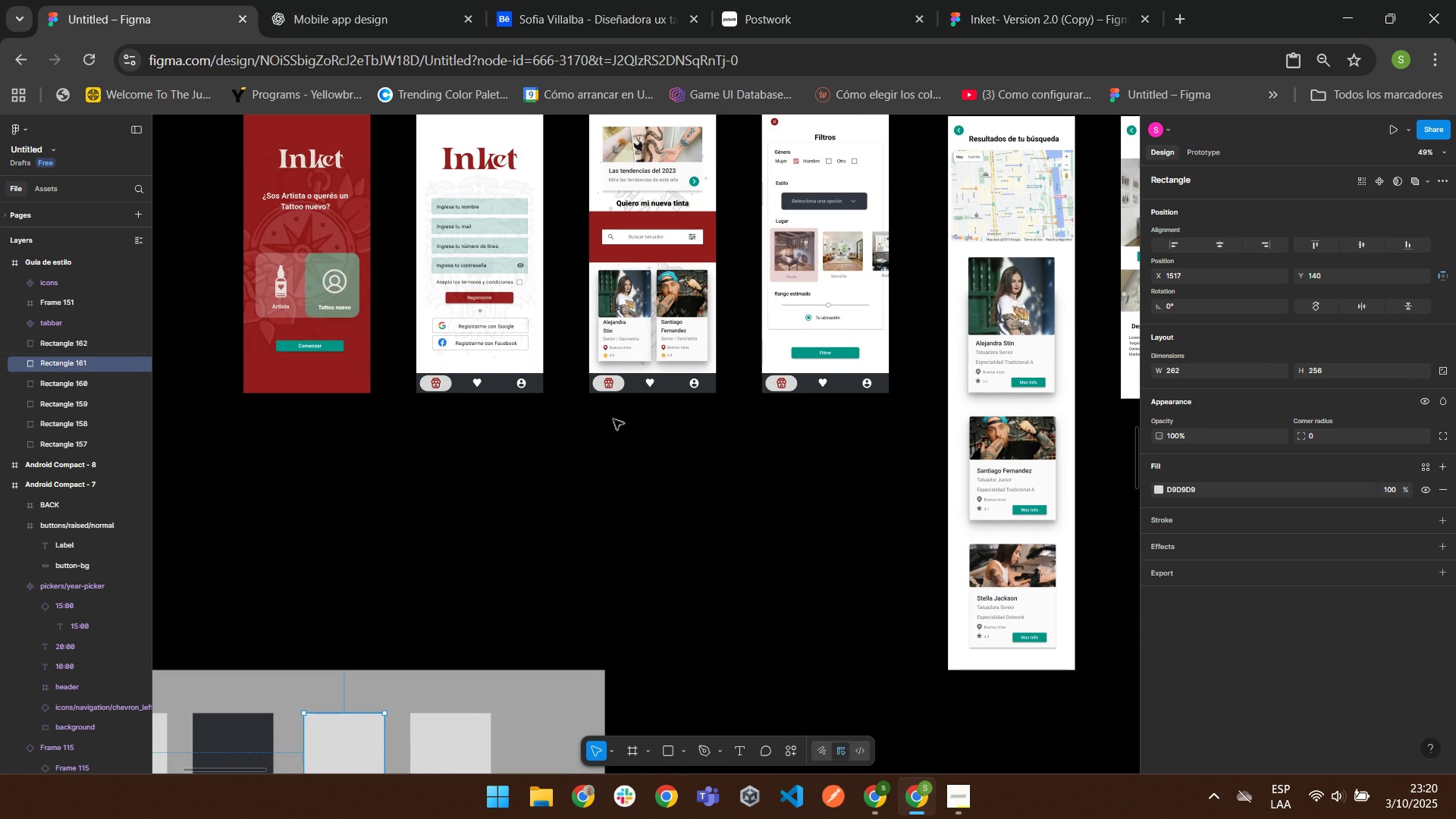 
scroll: coordinate [613, 419], scroll_direction: down, amount: 2.0
 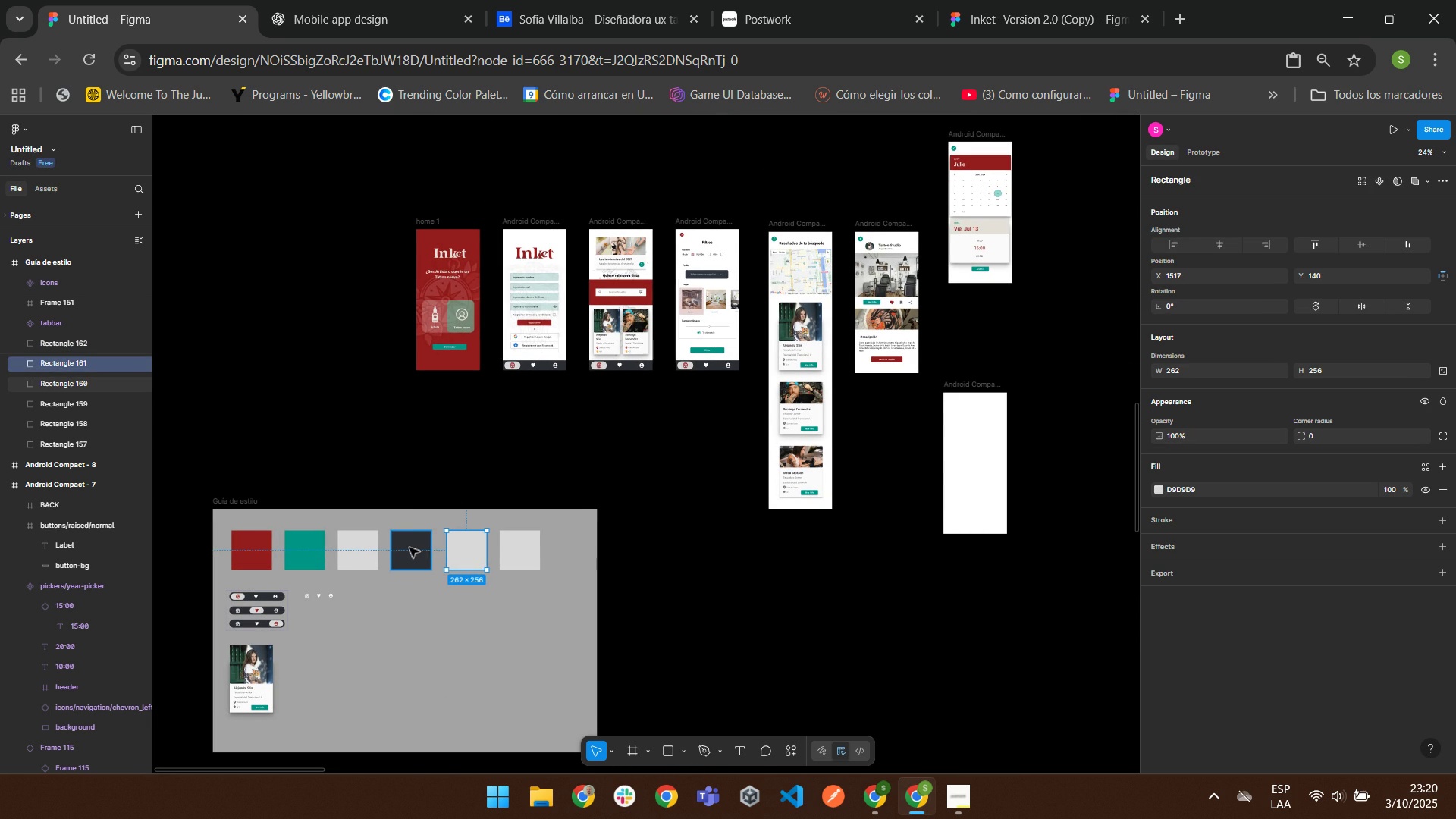 
left_click([408, 547])
 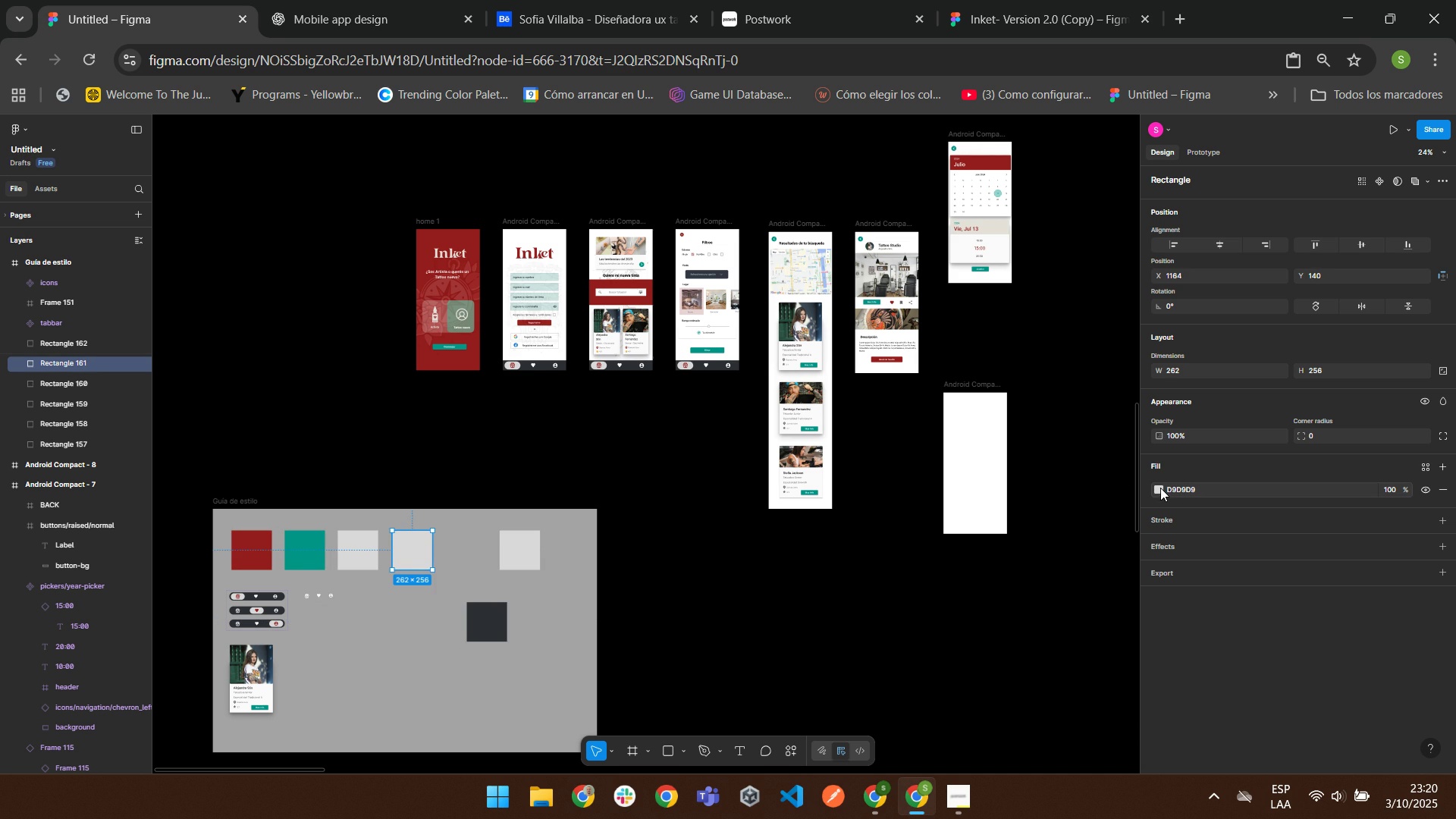 
wait(7.61)
 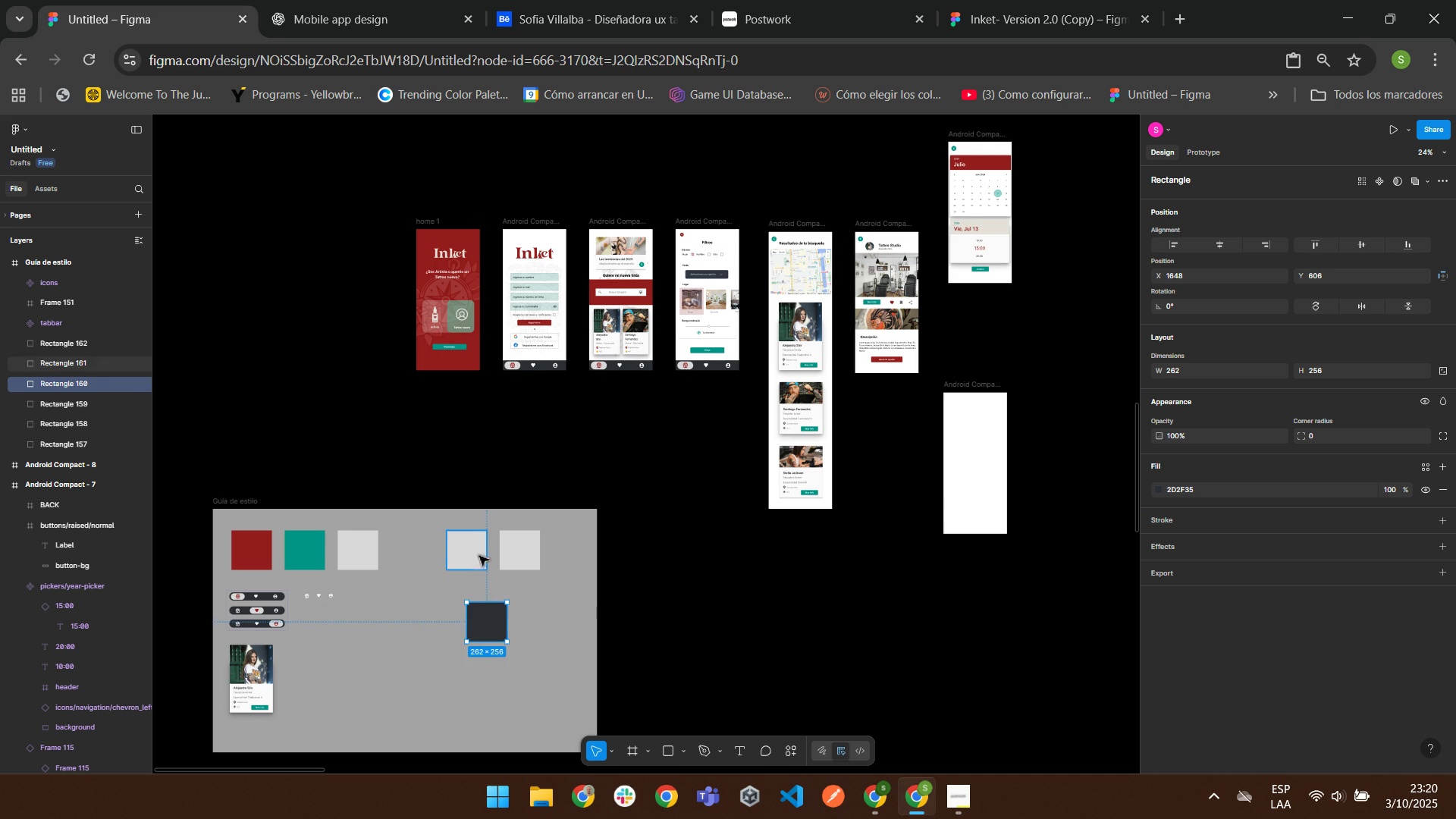 
left_click([1006, 635])
 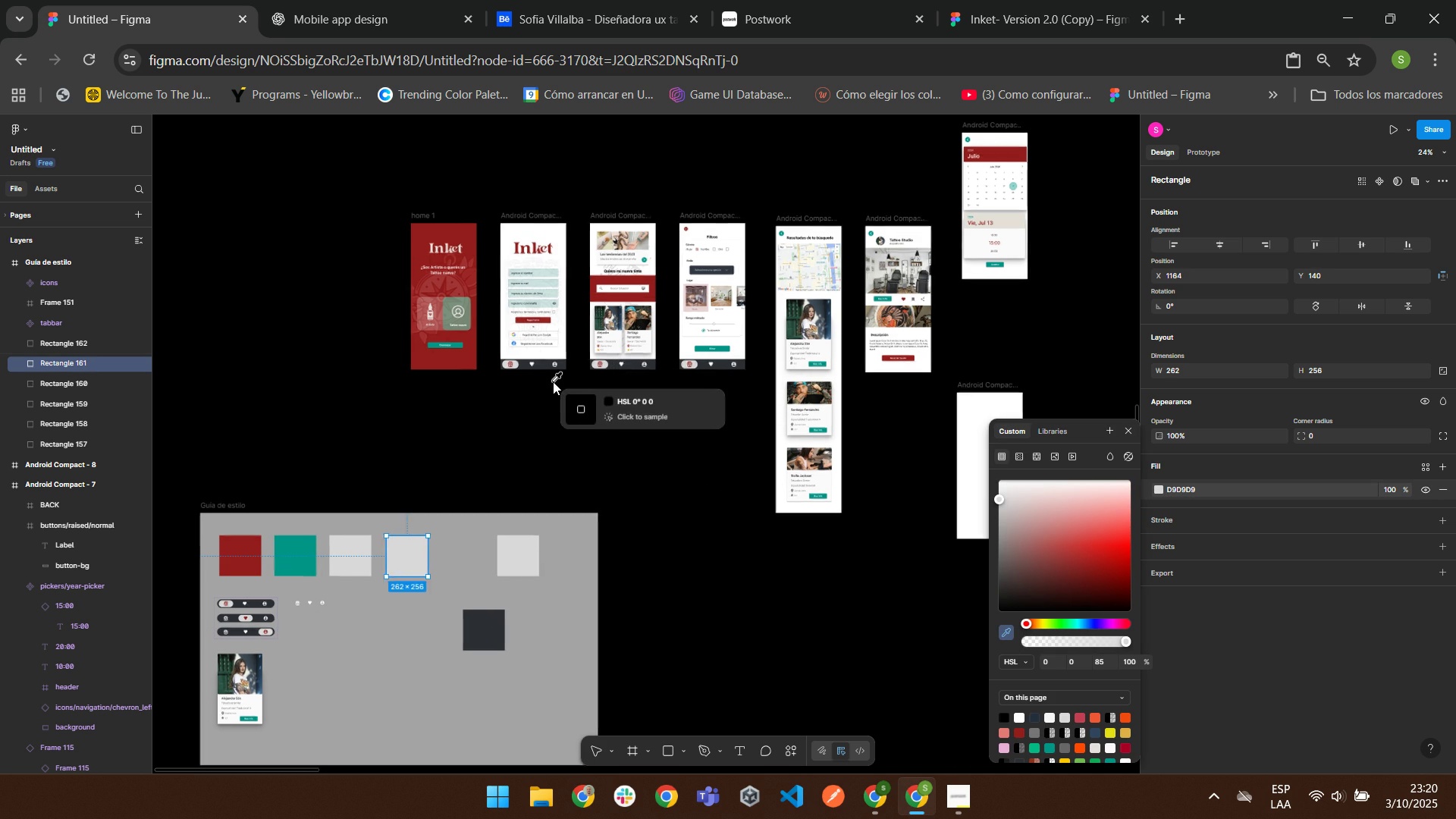 
scroll: coordinate [565, 342], scroll_direction: up, amount: 4.0
 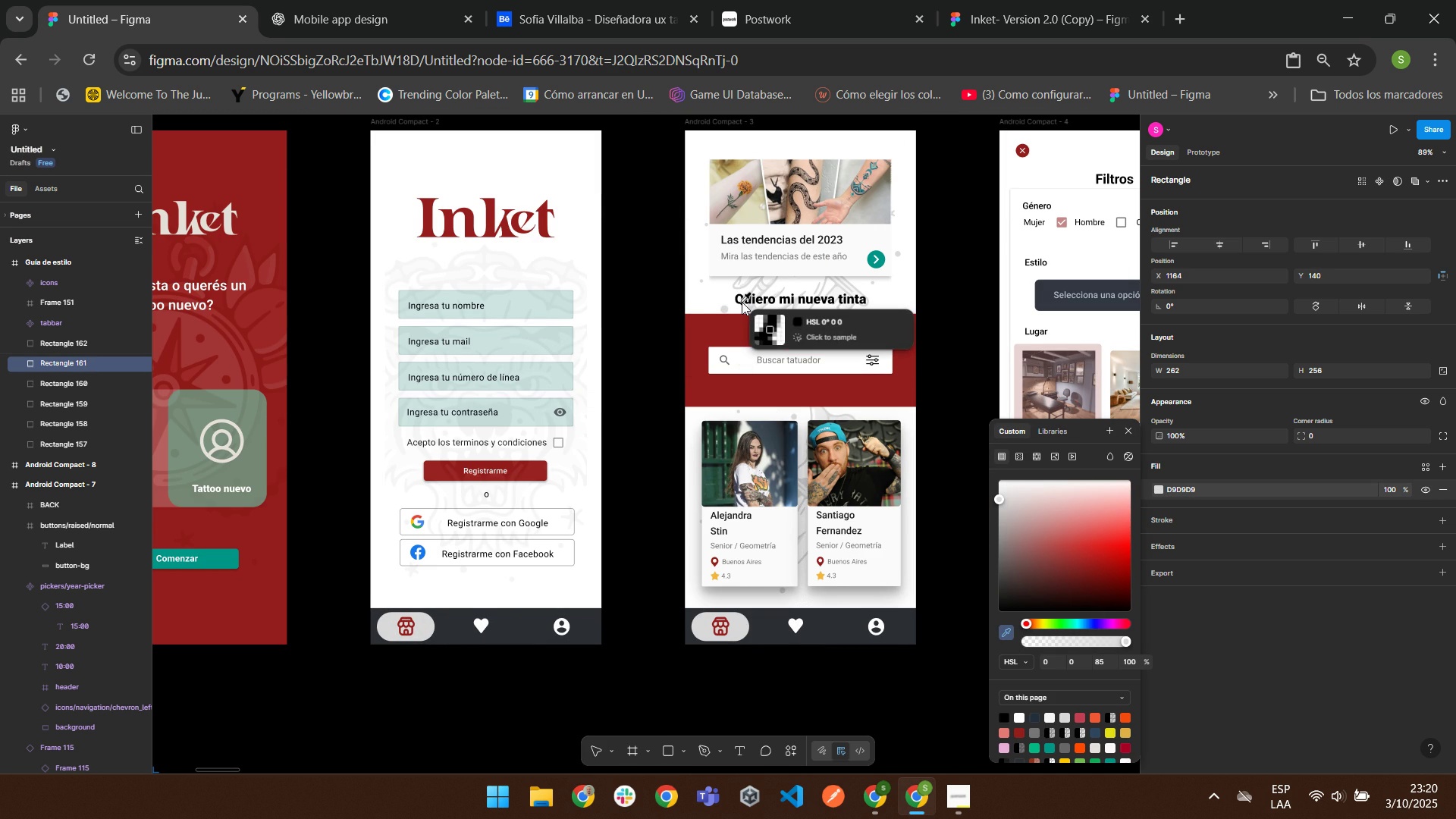 
left_click([742, 302])
 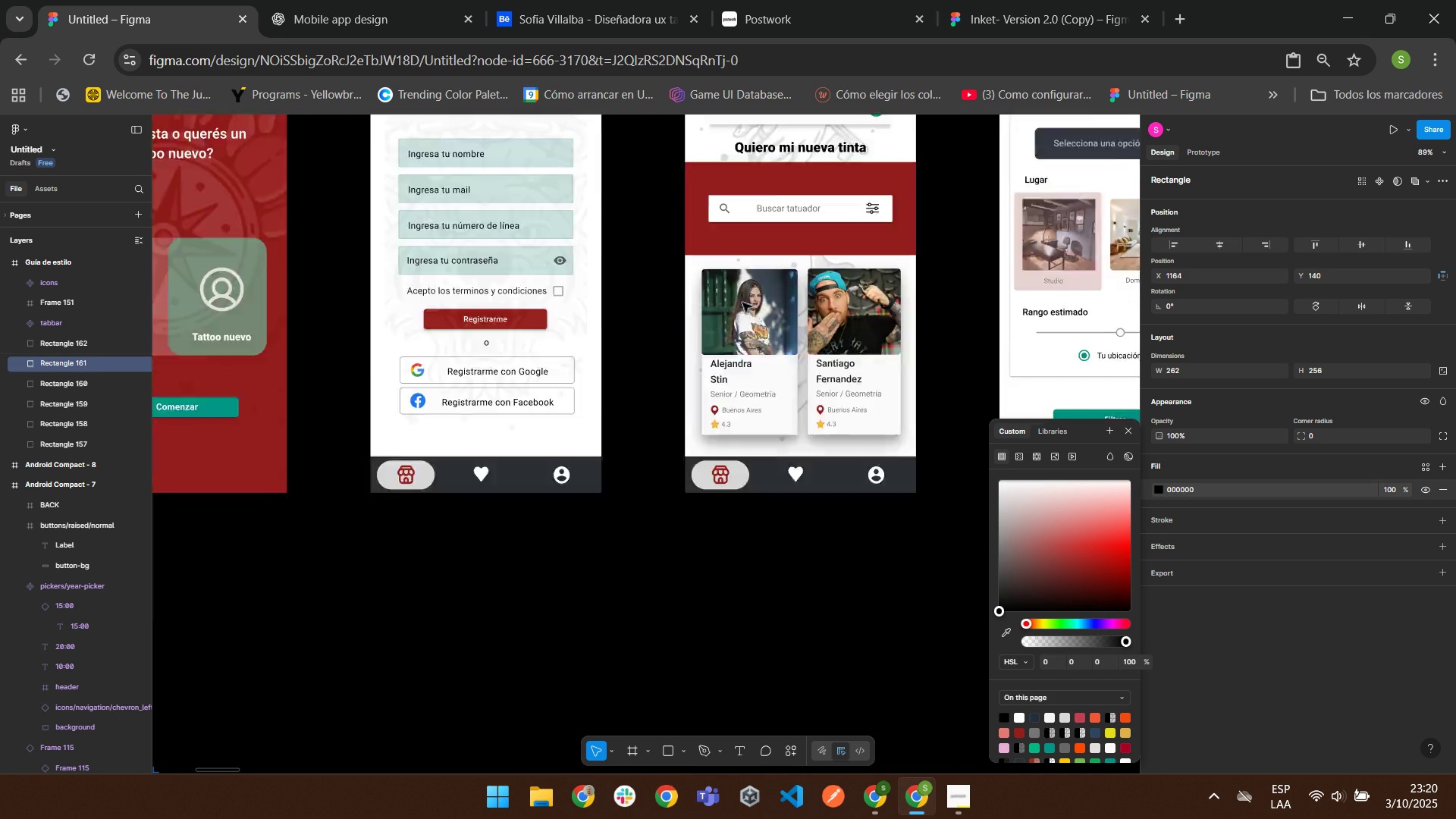 
scroll: coordinate [390, 446], scroll_direction: down, amount: 10.0
 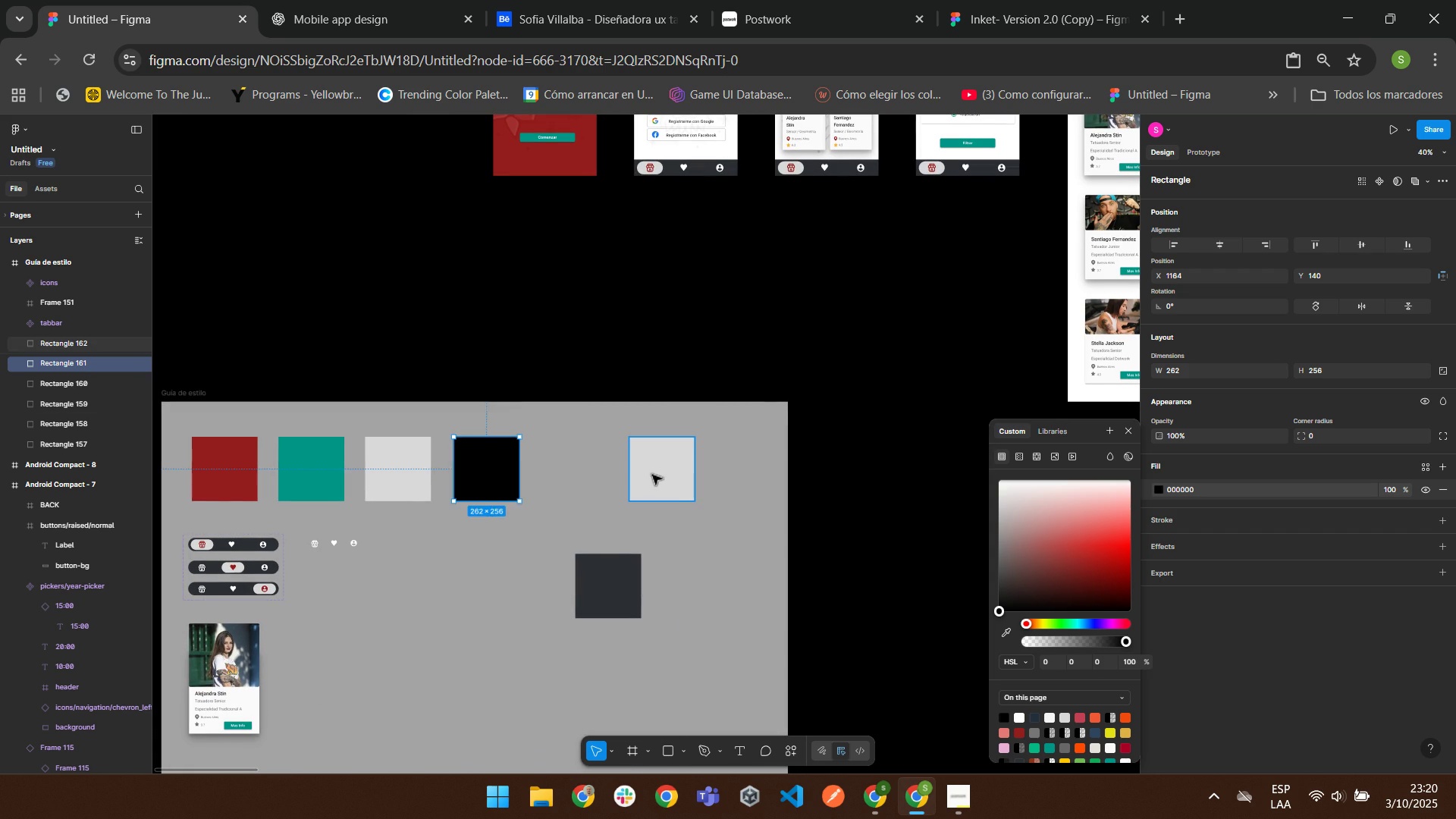 
left_click([651, 473])
 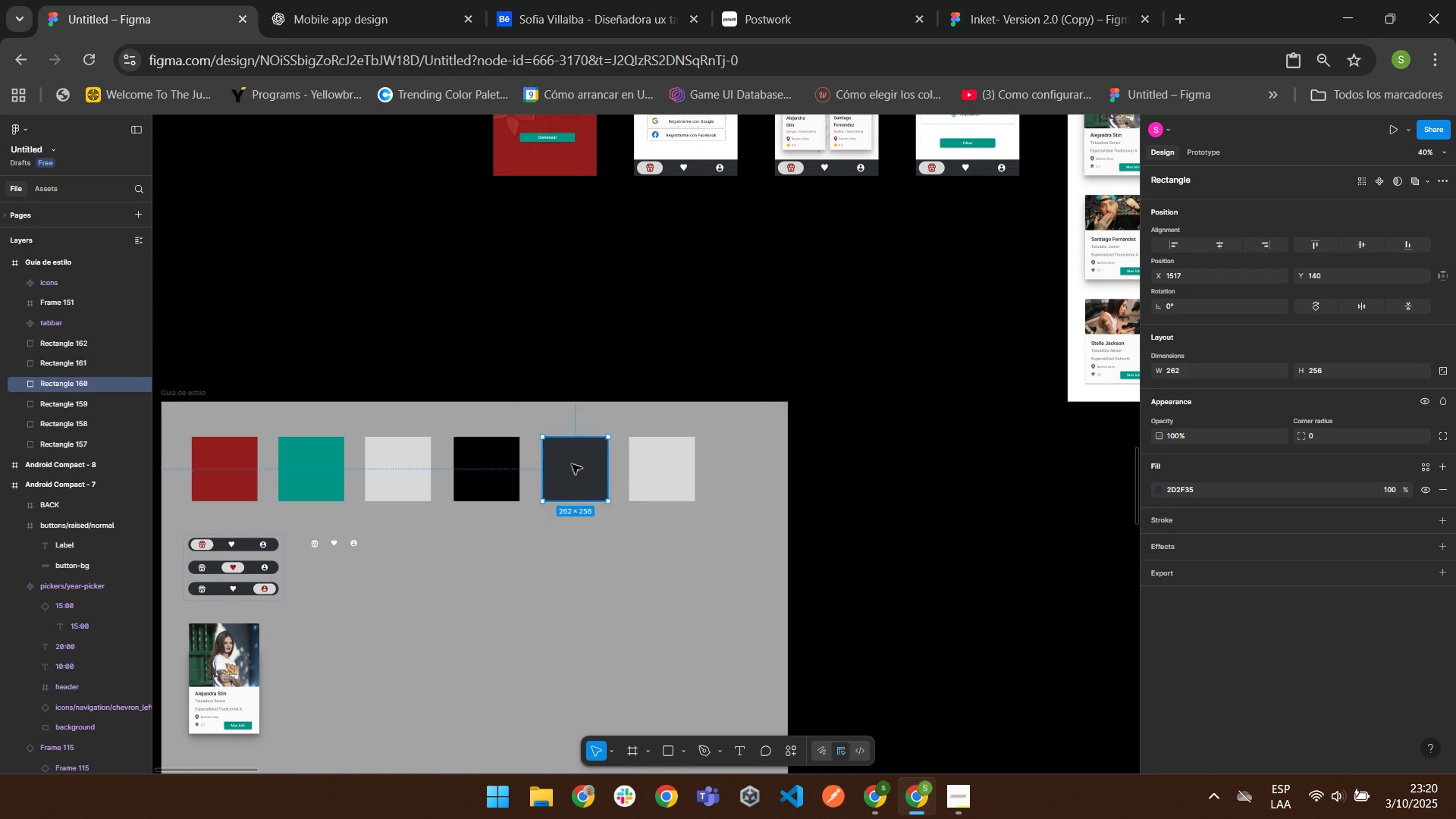 
left_click([666, 469])
 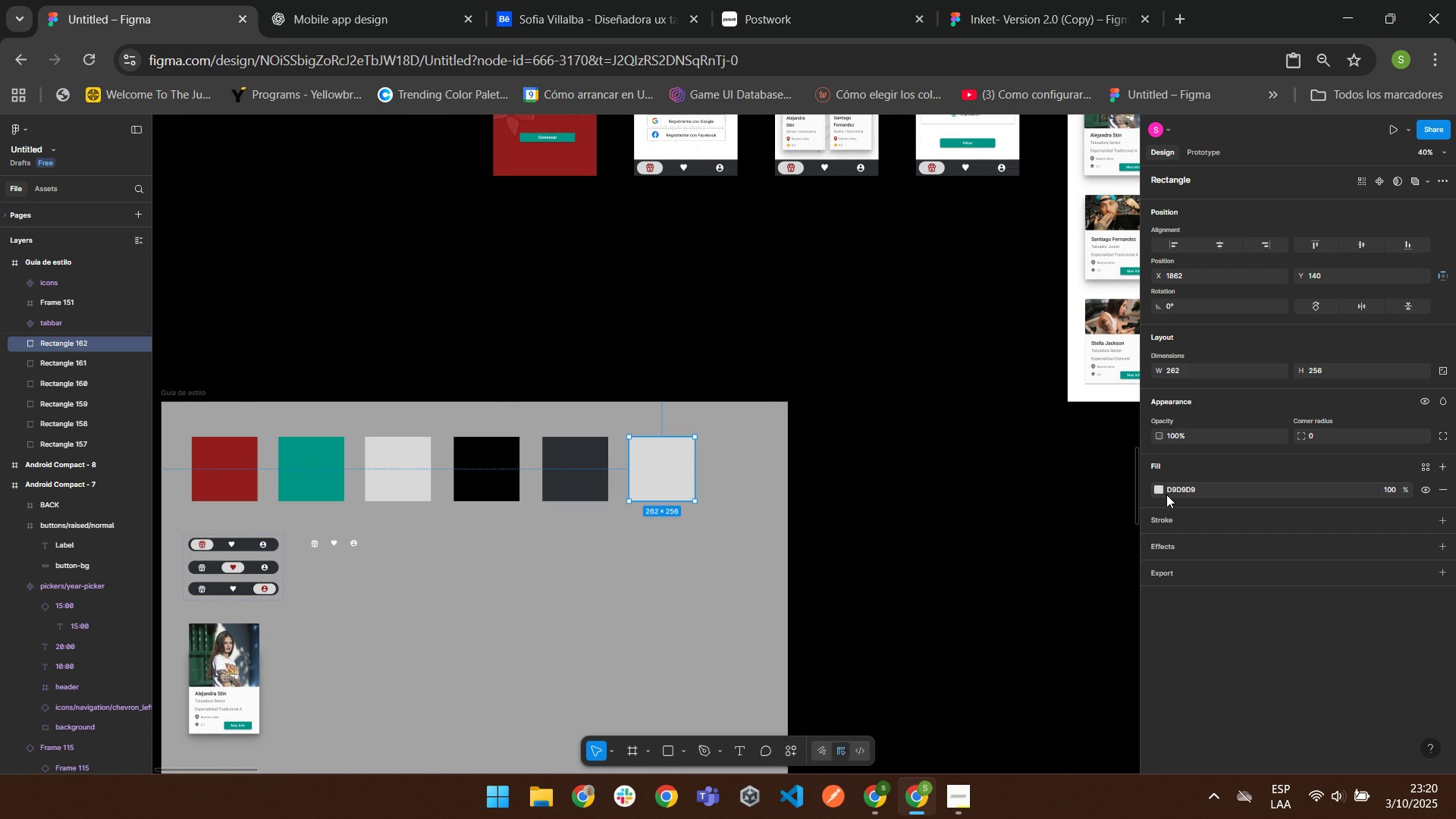 
left_click([1160, 489])
 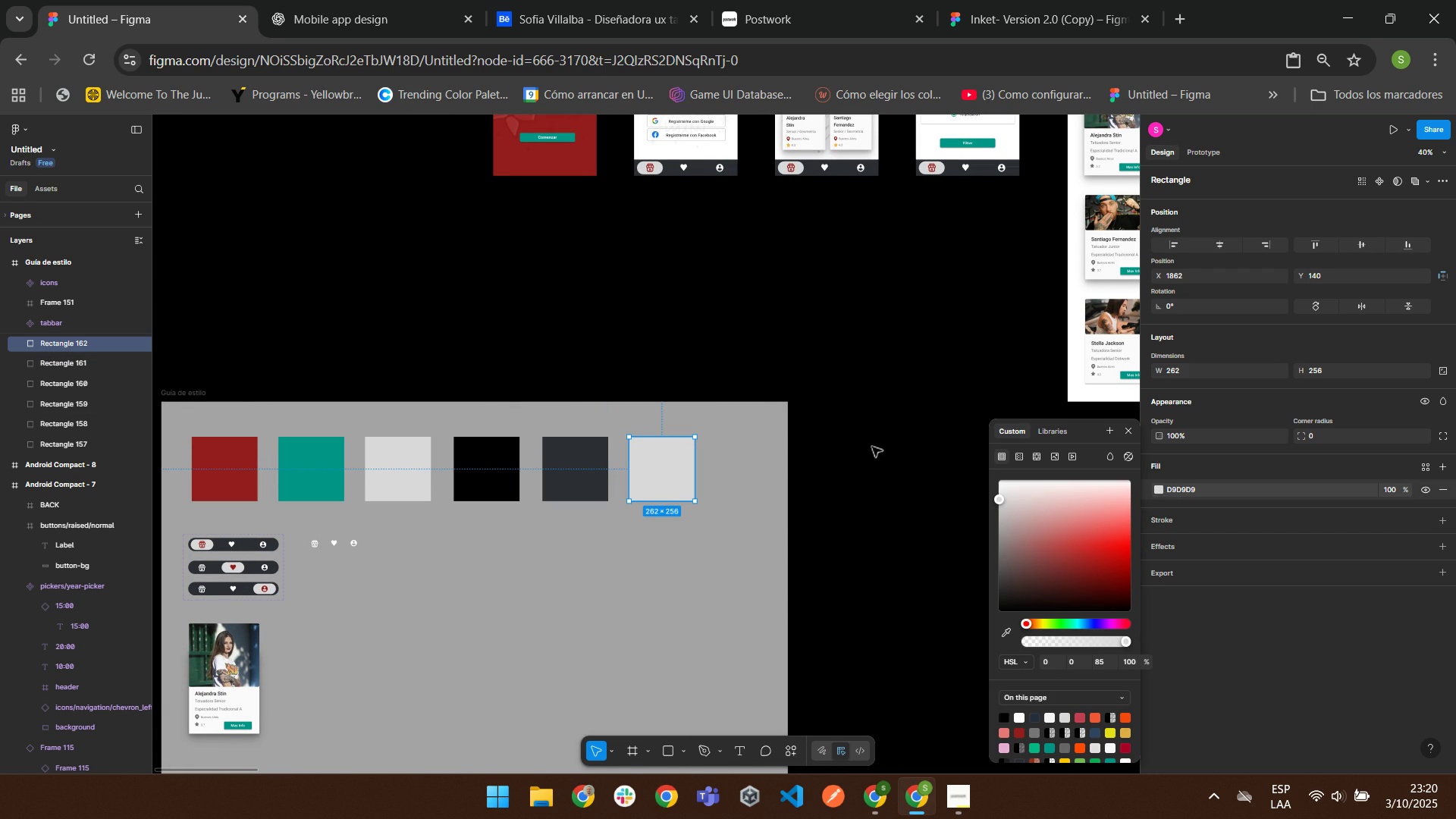 
scroll: coordinate [871, 446], scroll_direction: up, amount: 4.0
 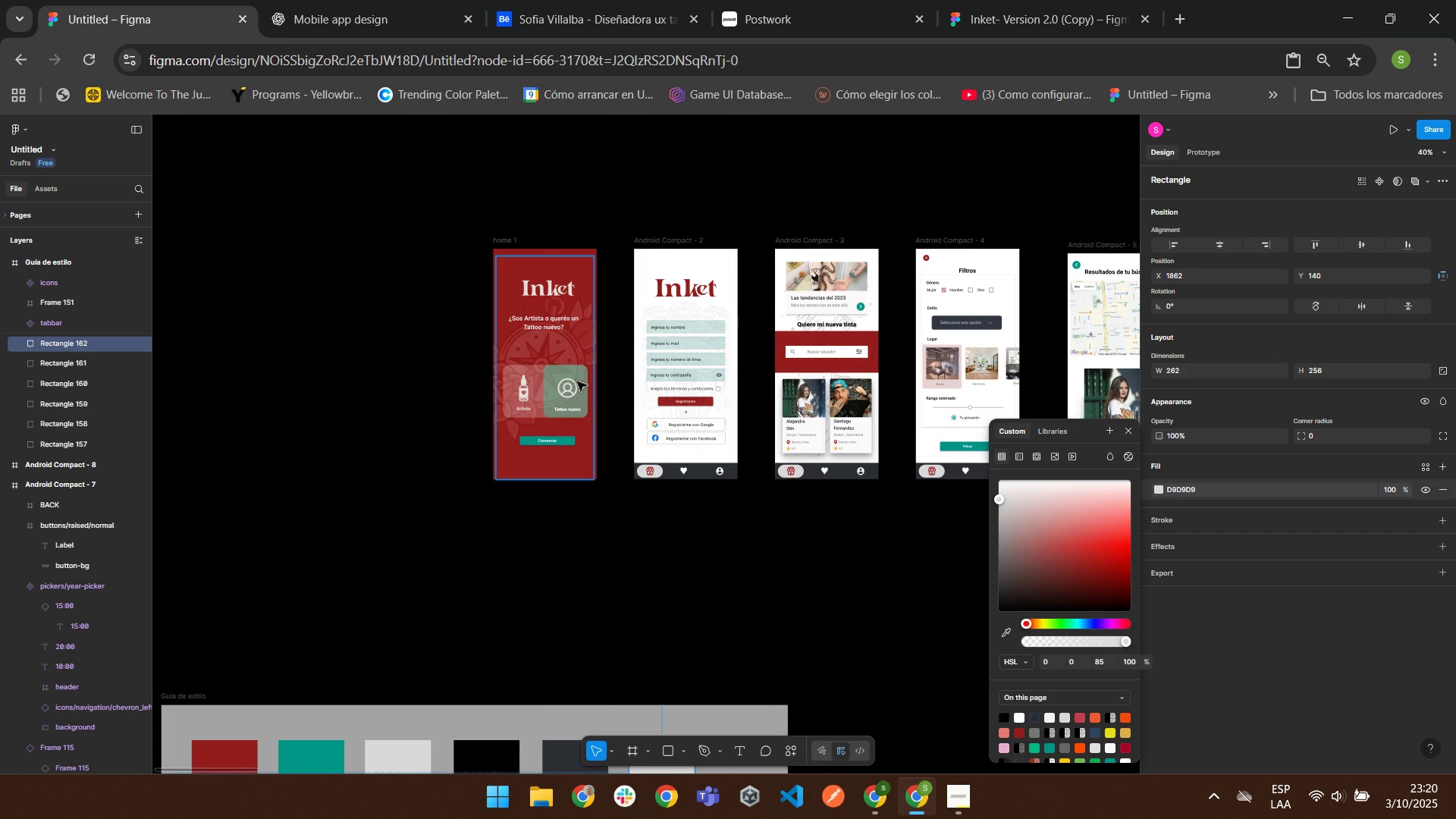 
double_click([576, 381])
 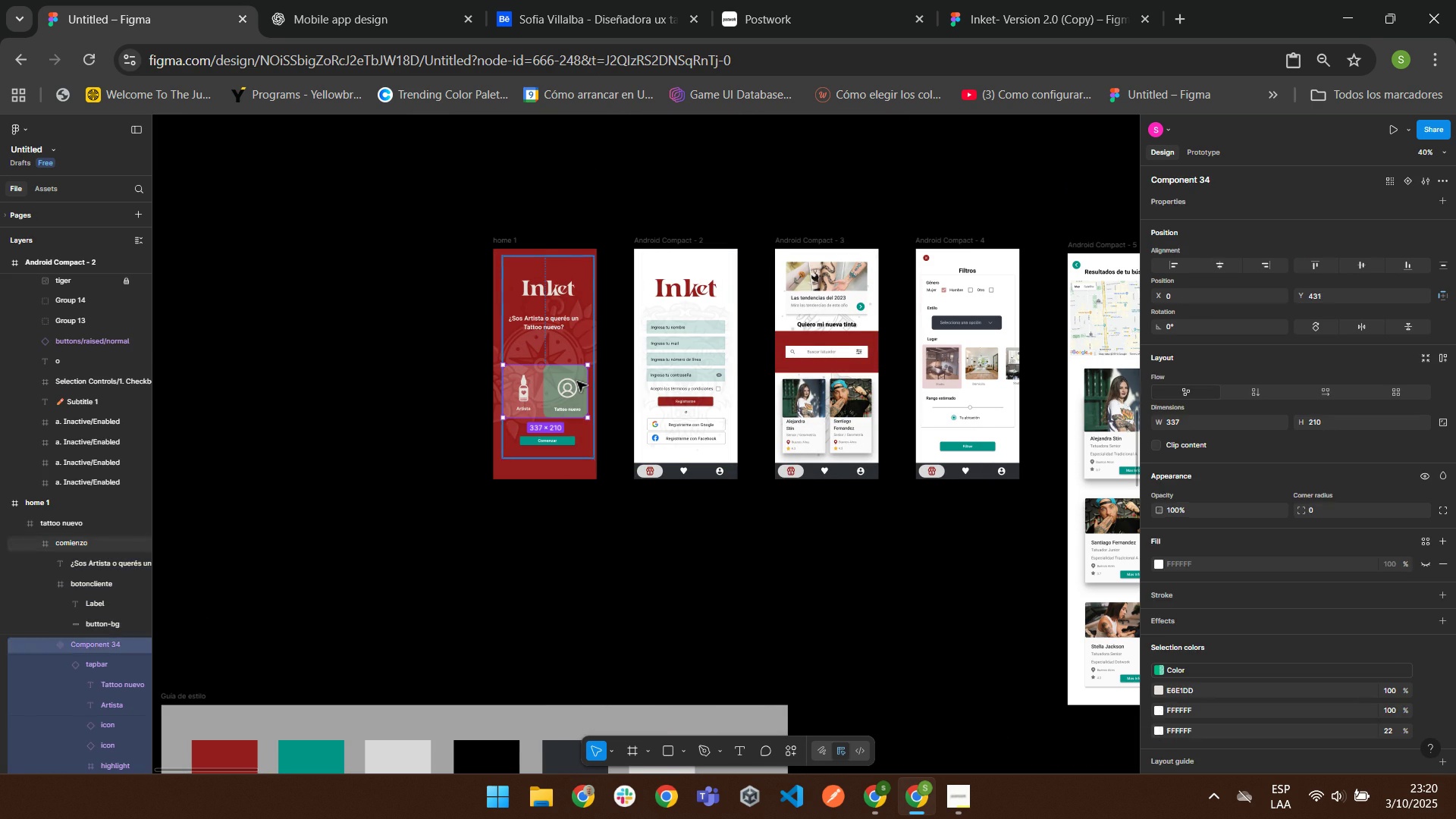 
triple_click([576, 381])
 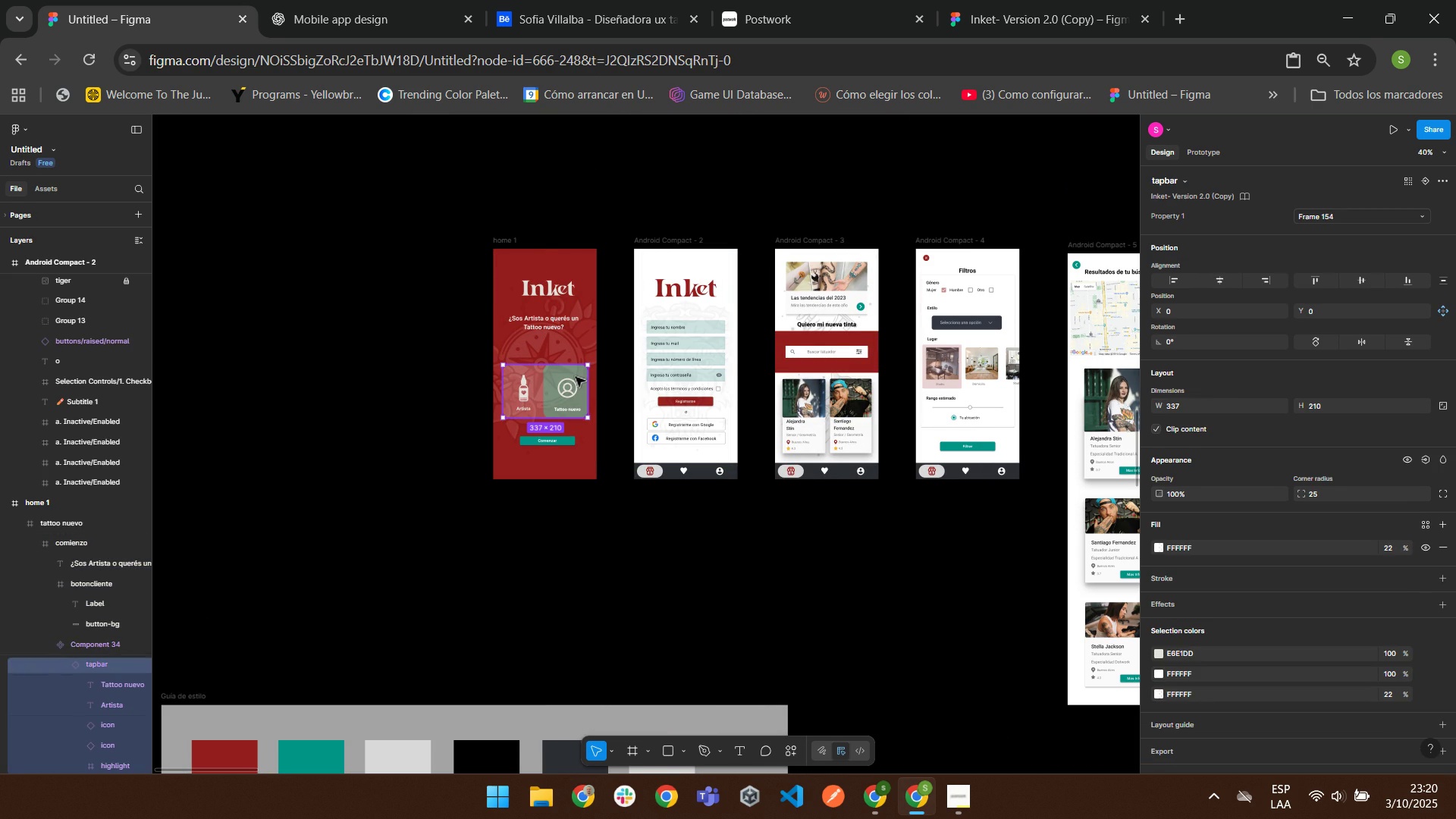 
triple_click([575, 375])
 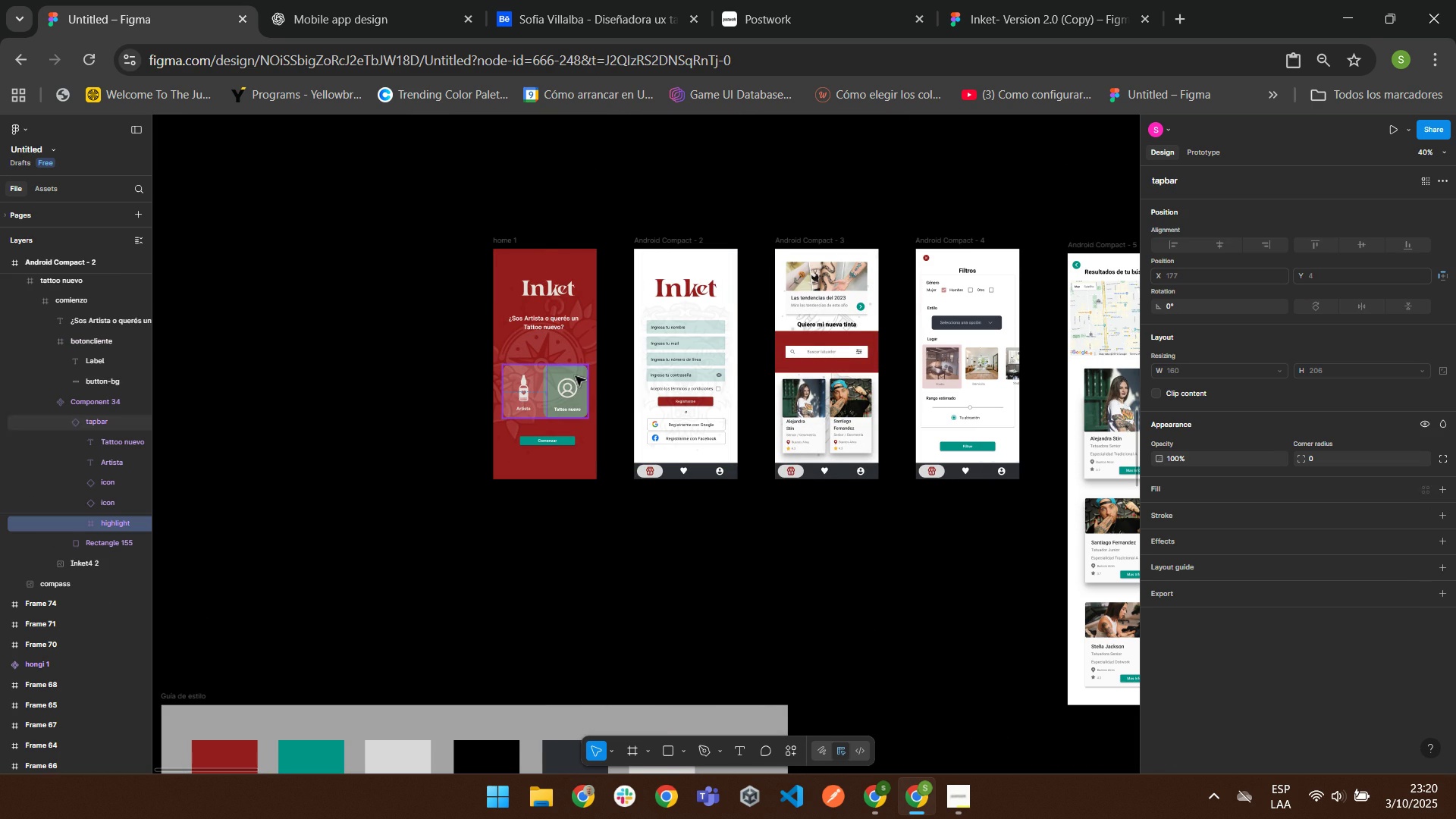 
triple_click([575, 375])
 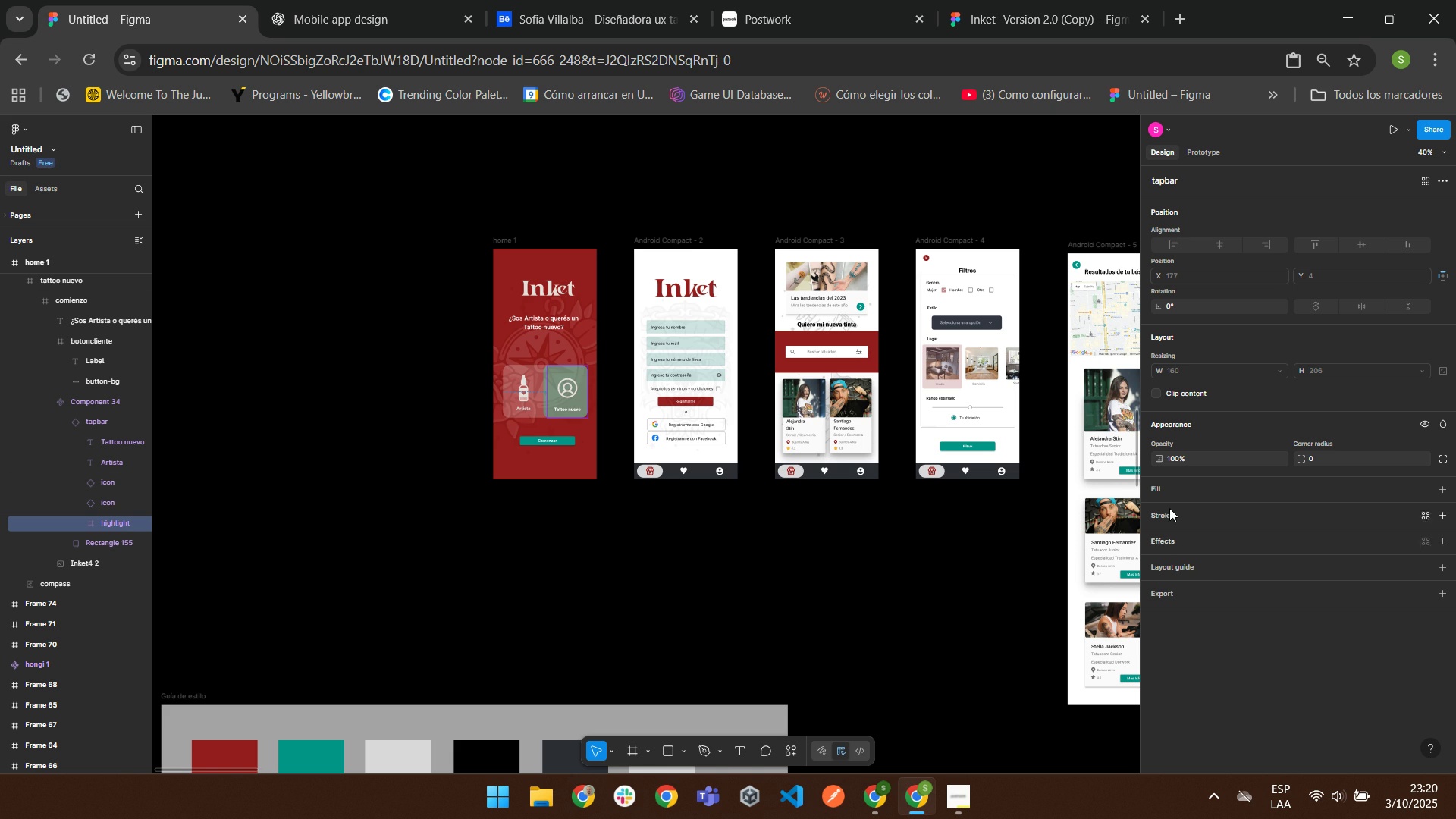 
scroll: coordinate [623, 582], scroll_direction: down, amount: 2.0
 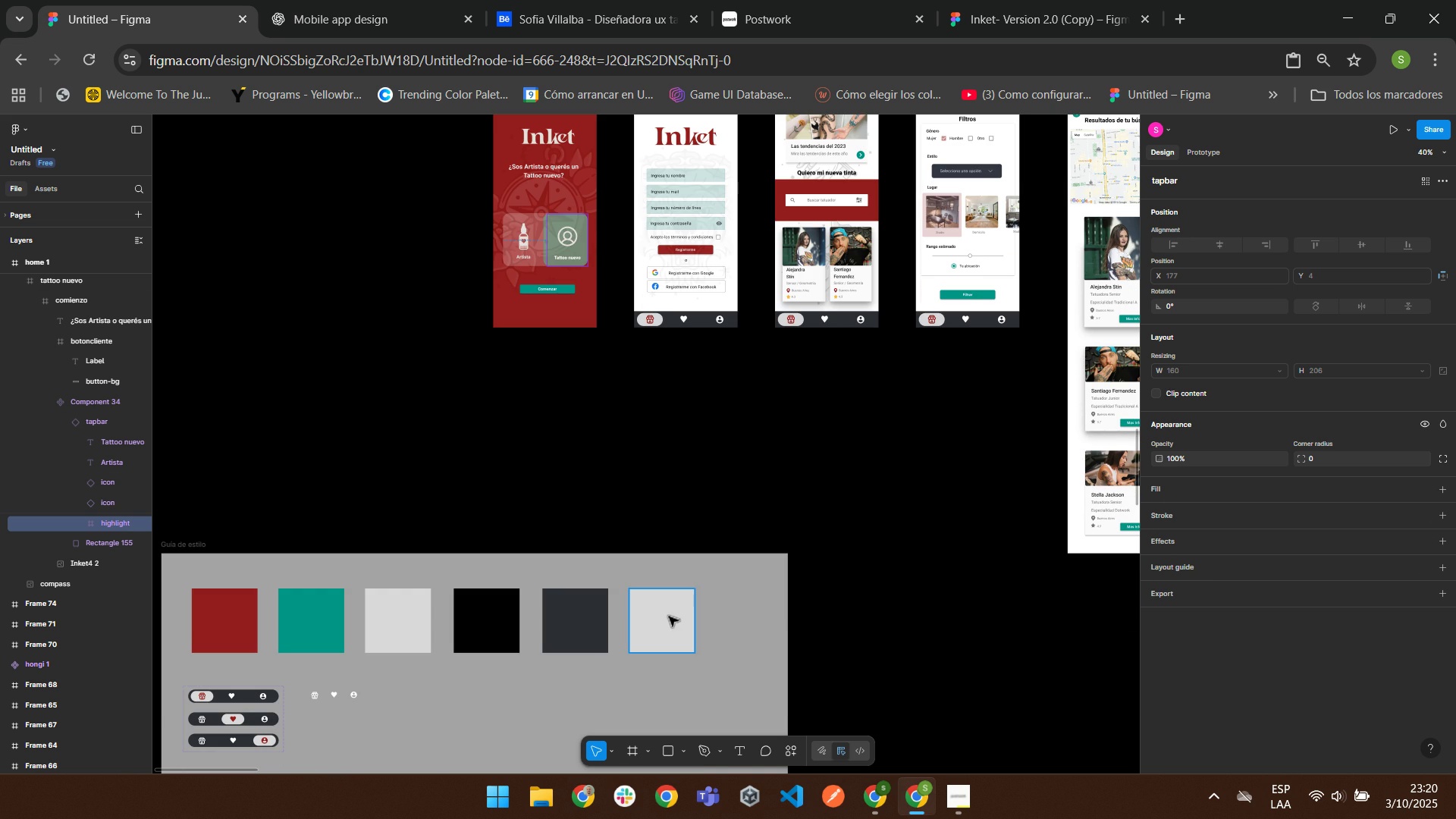 
left_click([668, 616])
 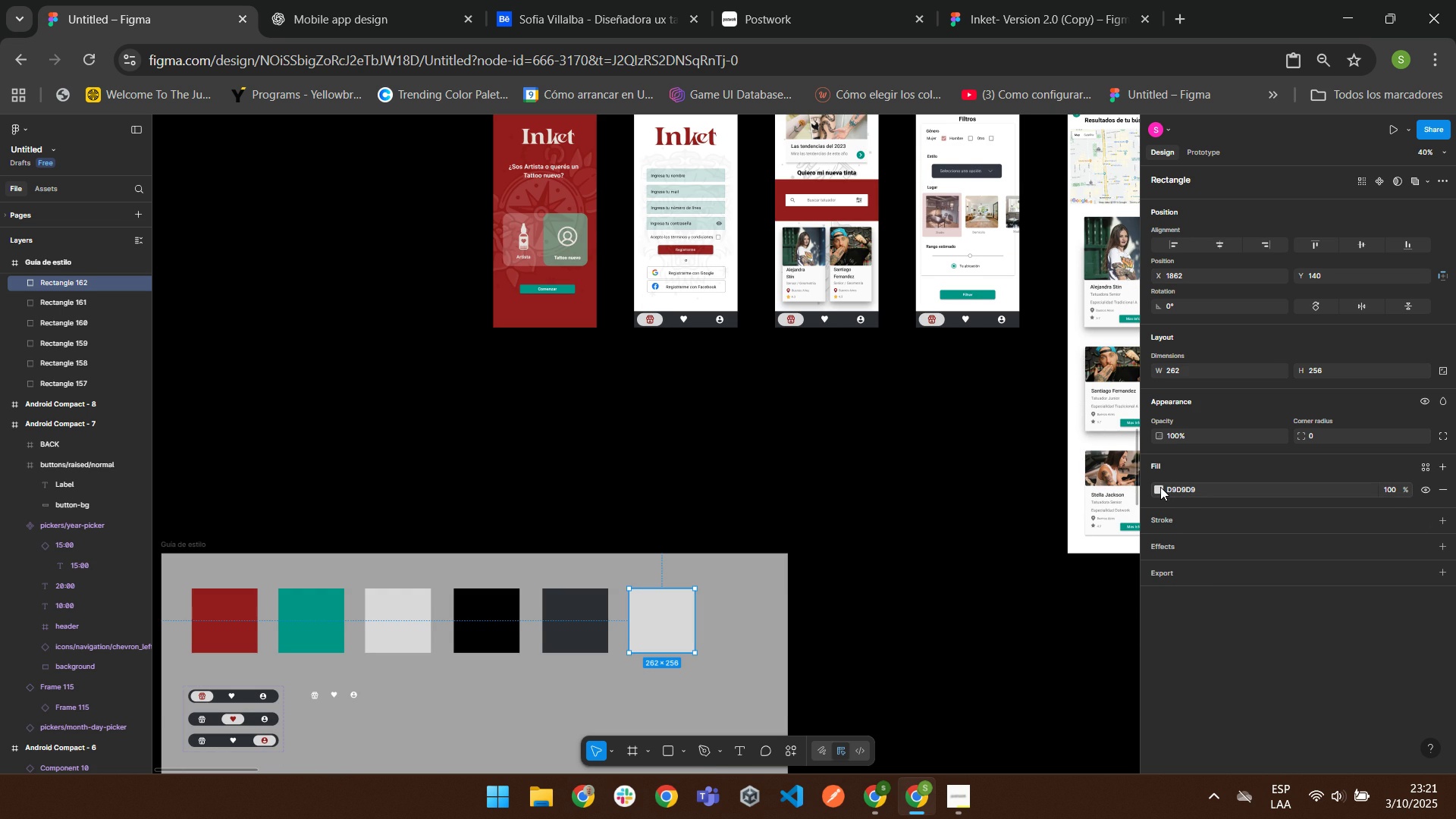 
left_click([1164, 487])
 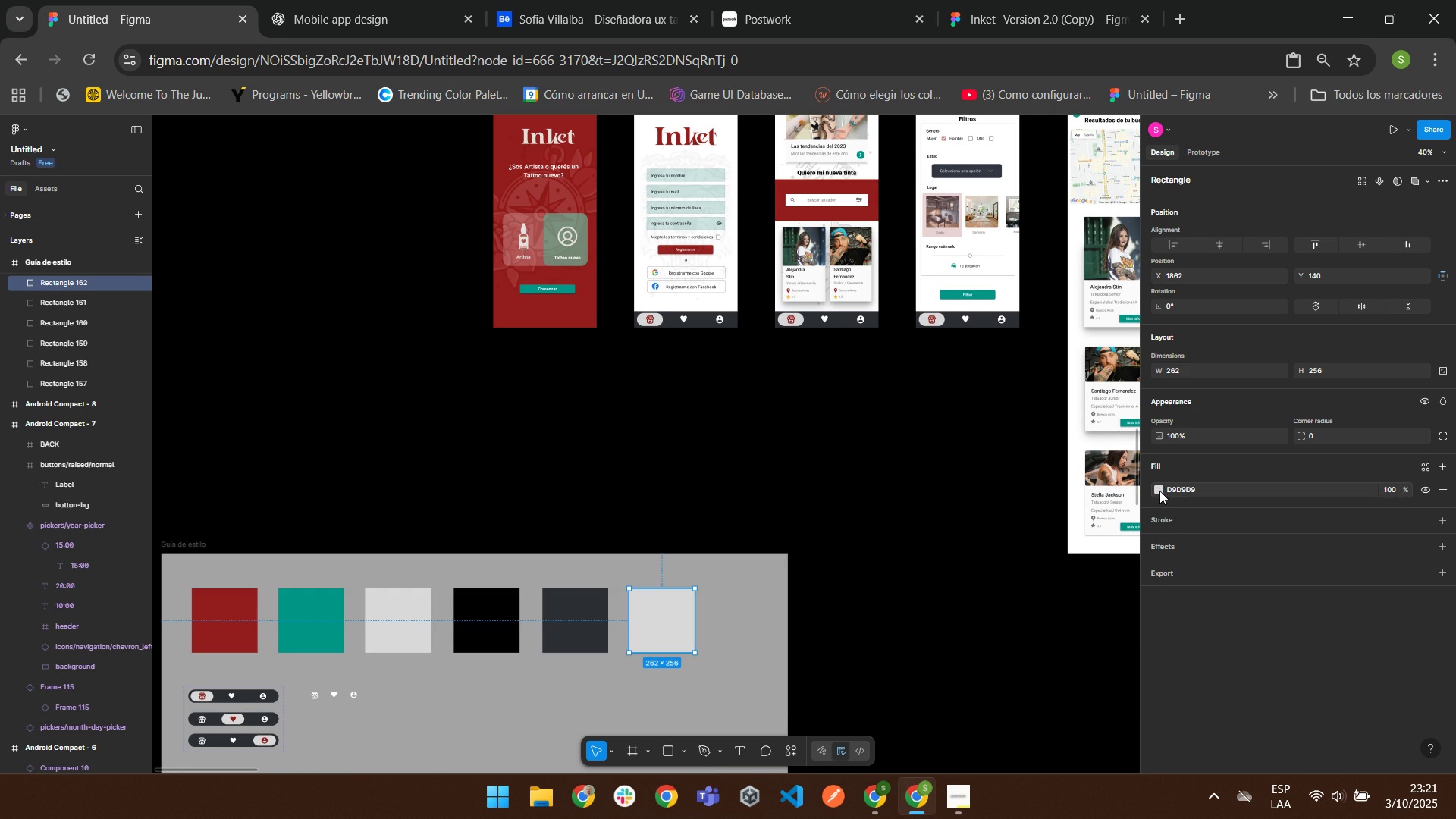 
left_click([1160, 490])
 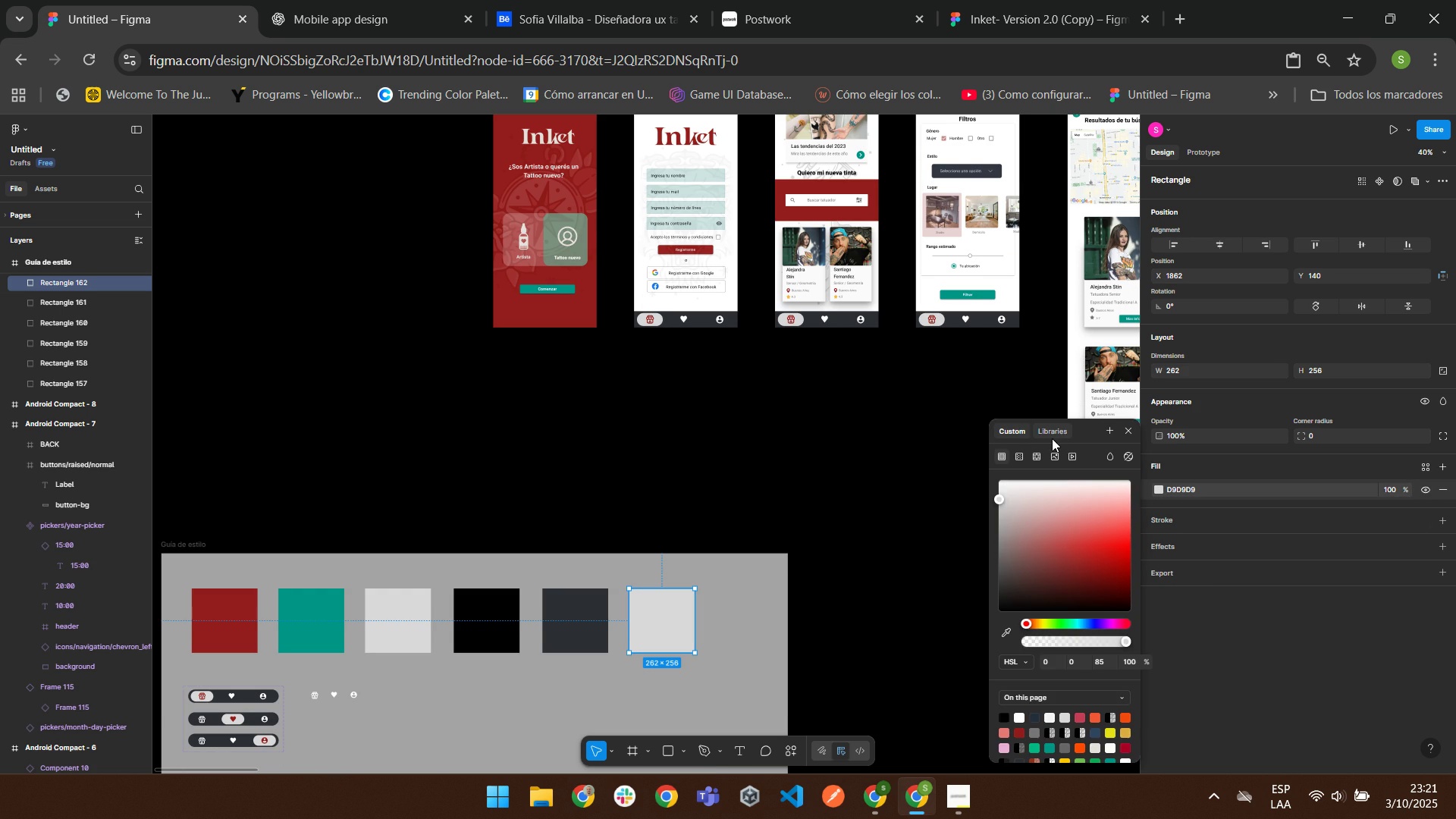 
left_click([1053, 438])
 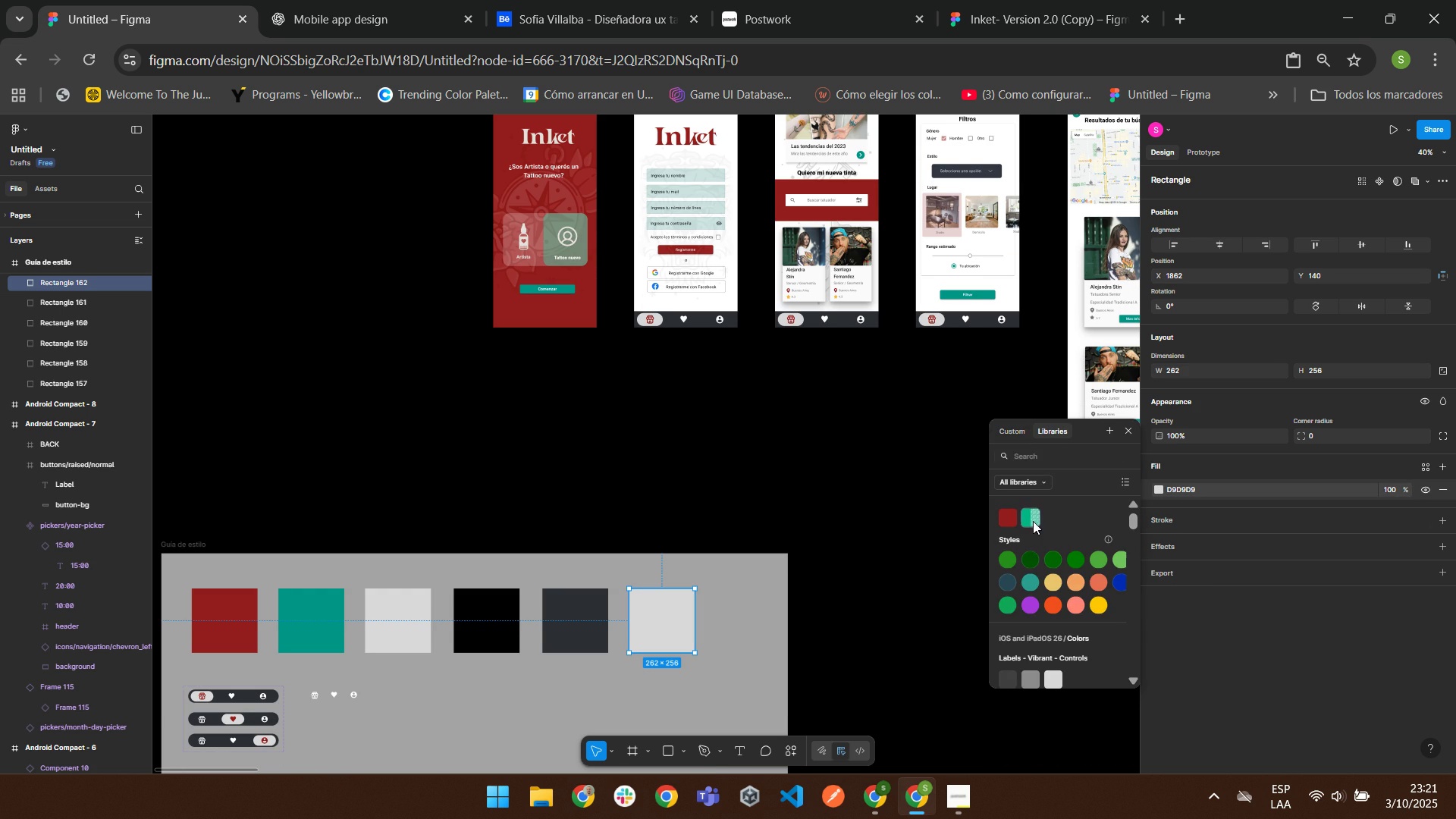 
left_click([1033, 520])
 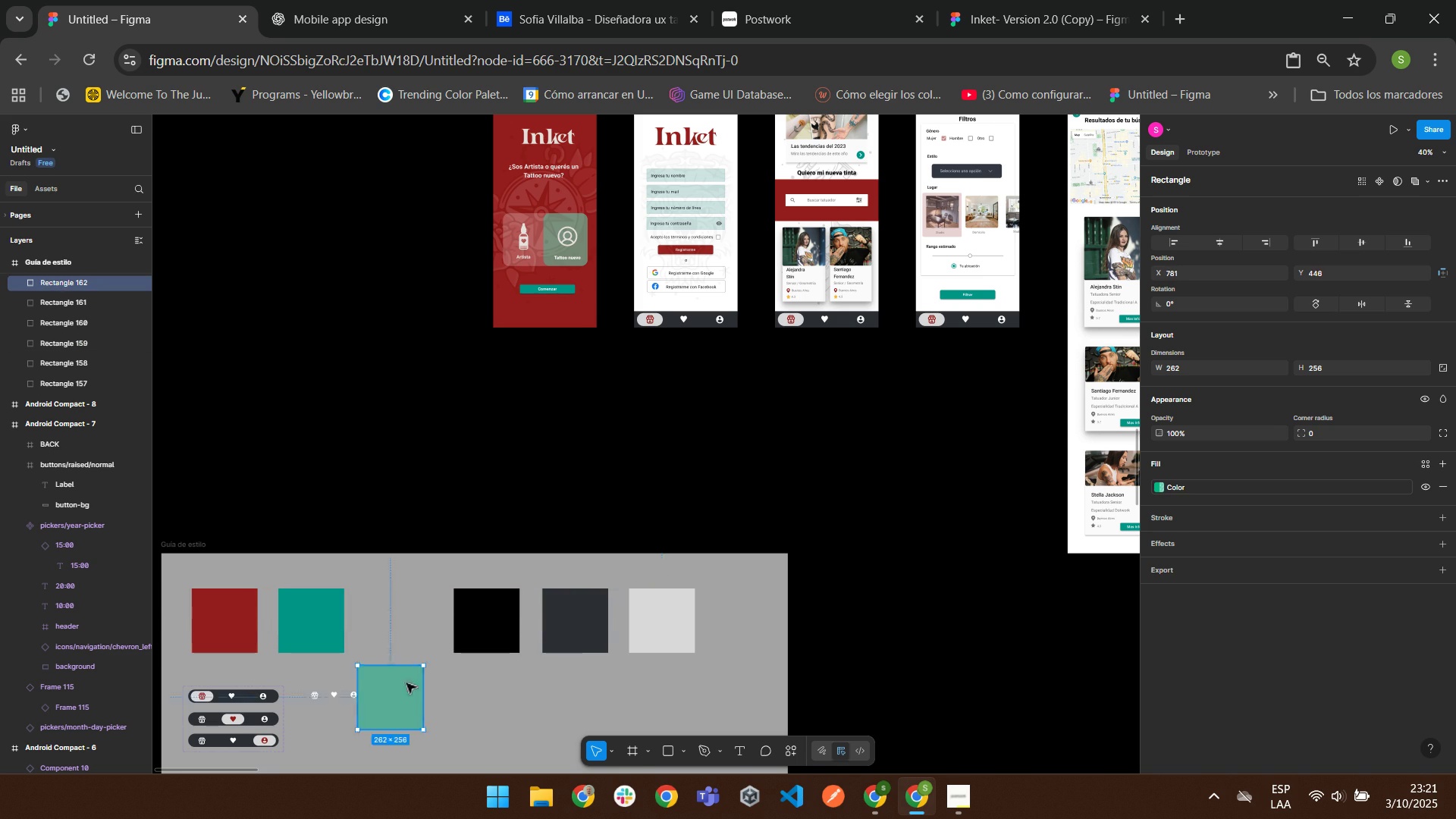 
wait(6.63)
 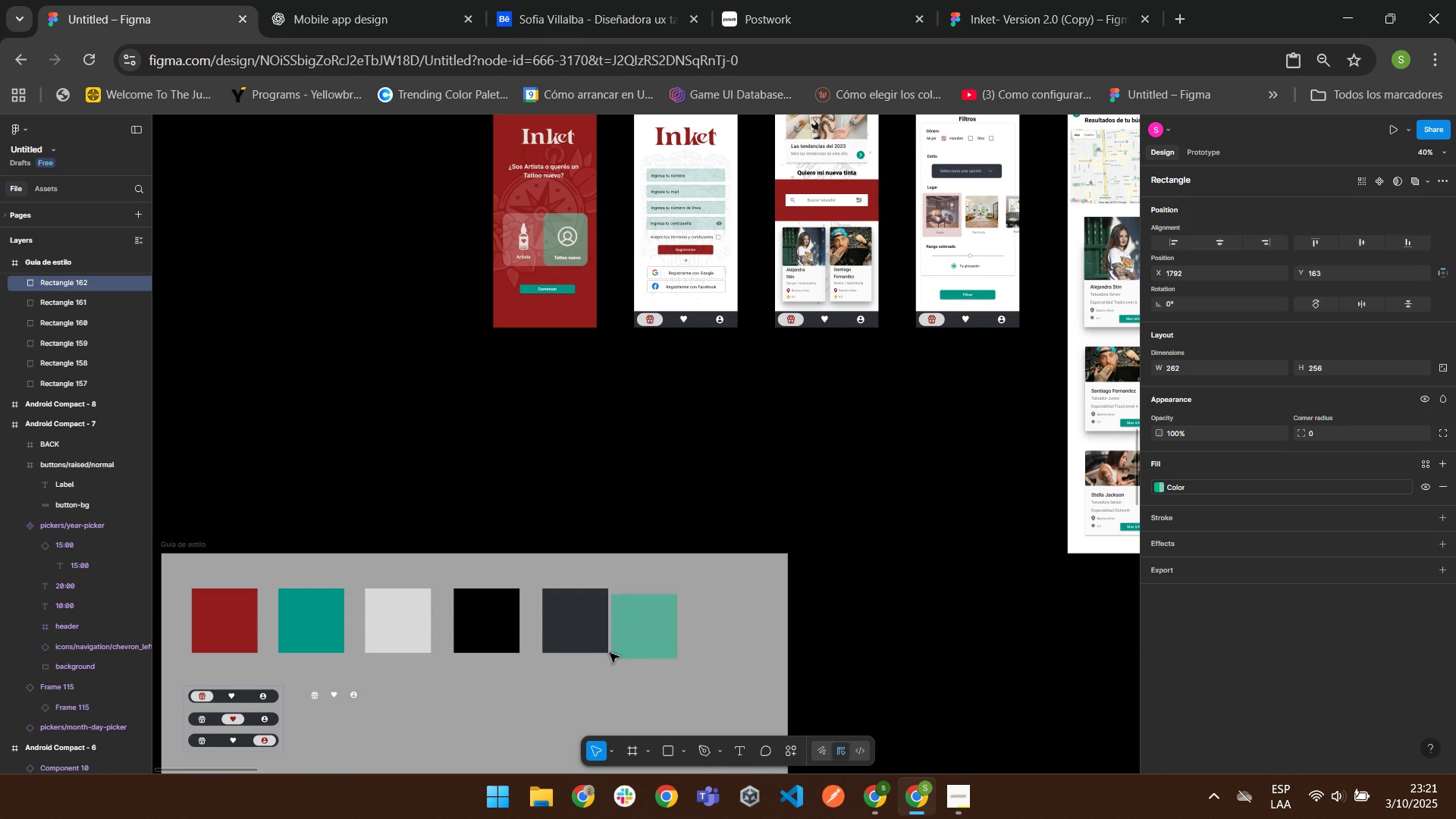 
left_click([529, 687])
 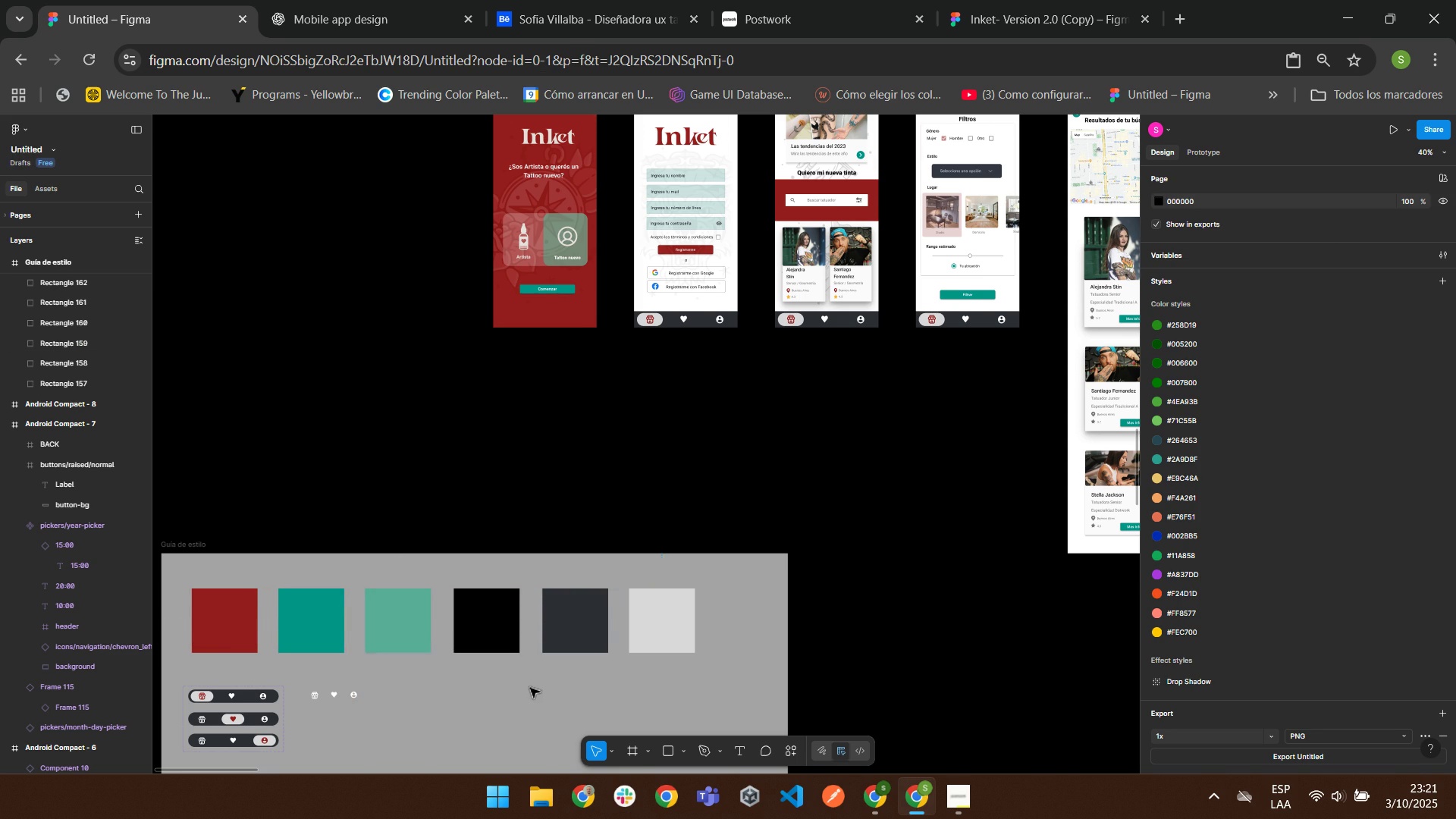 
scroll: coordinate [529, 687], scroll_direction: down, amount: 2.0
 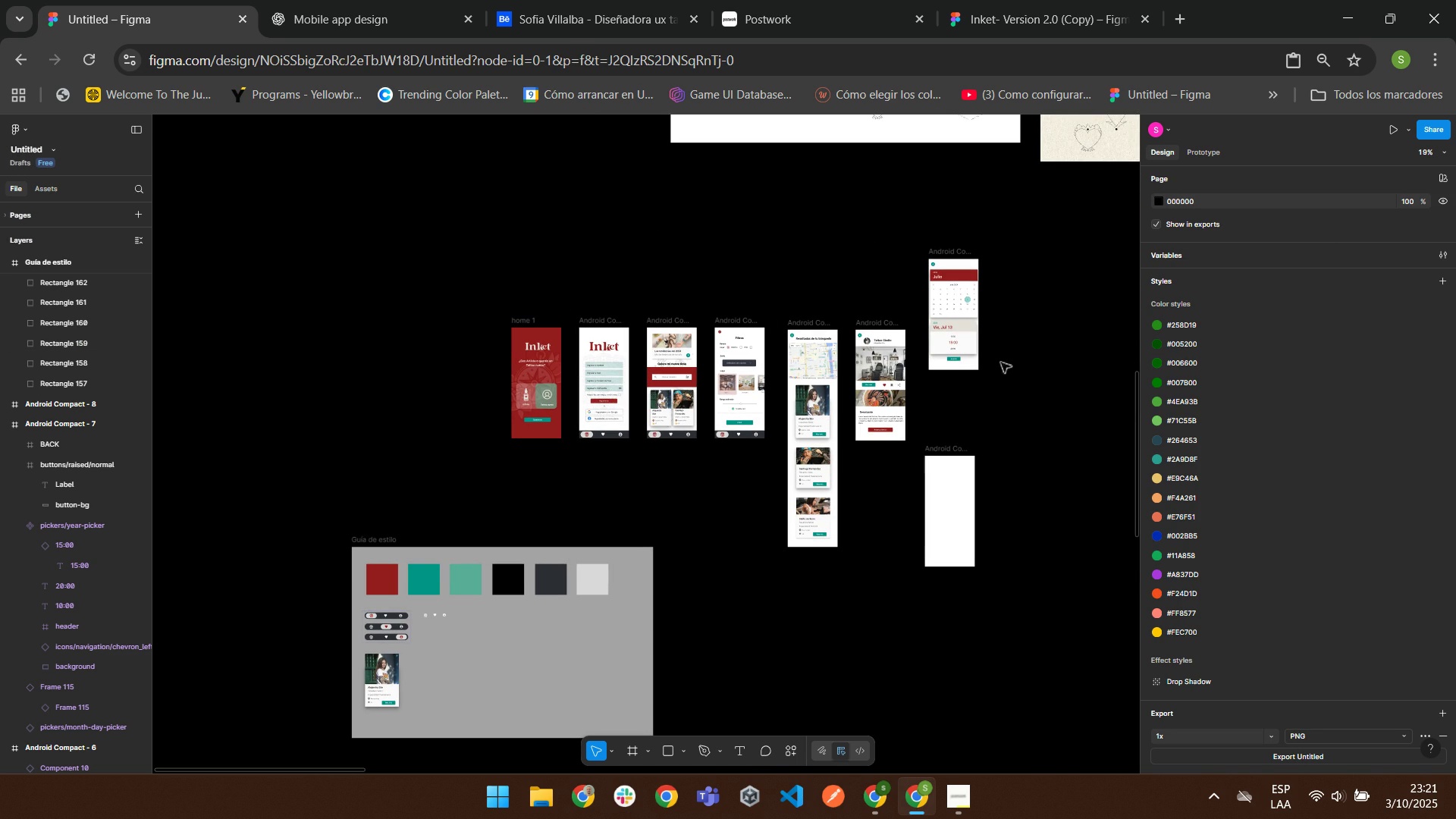 
wait(8.22)
 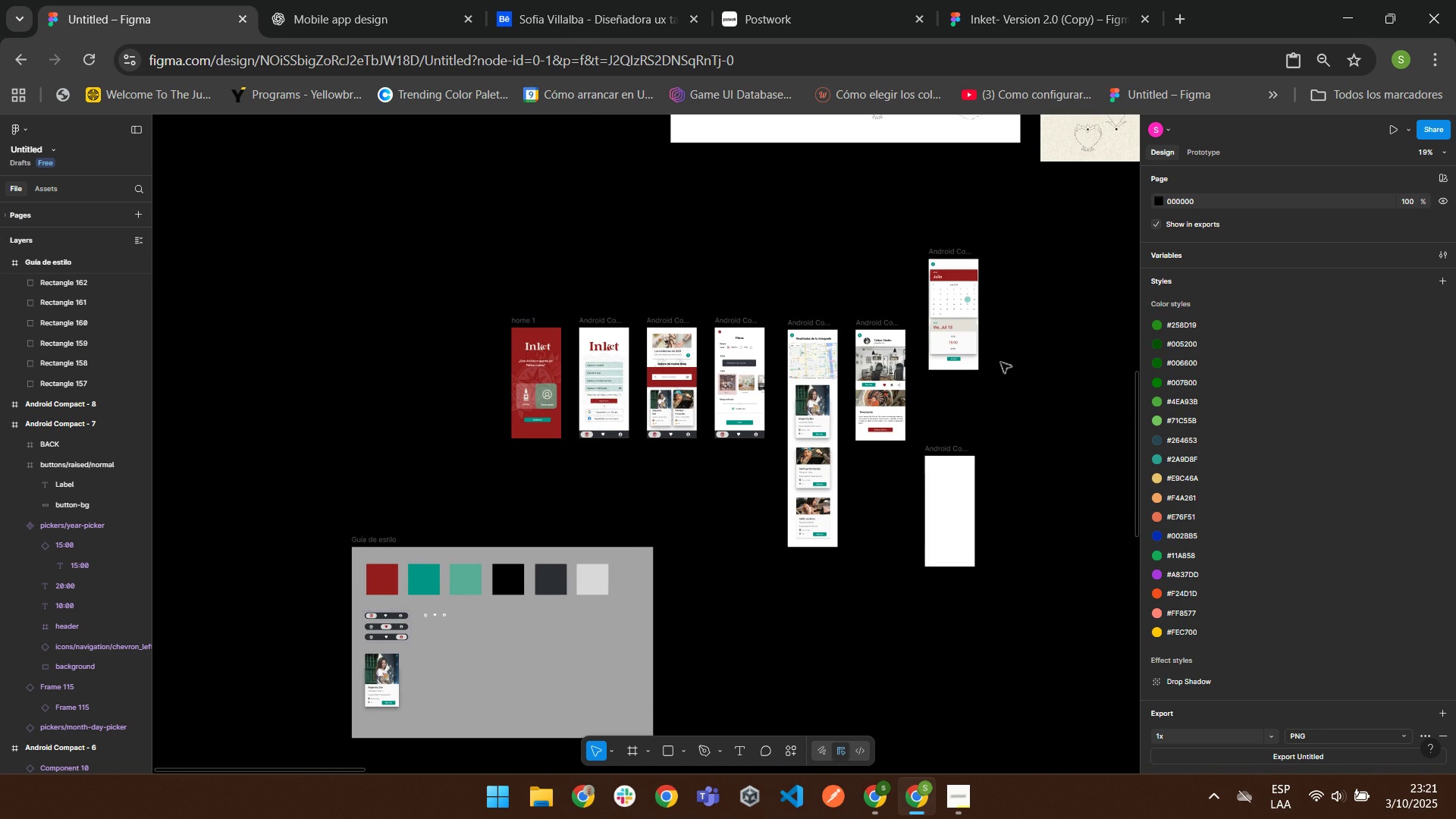 
double_click([561, 383])
 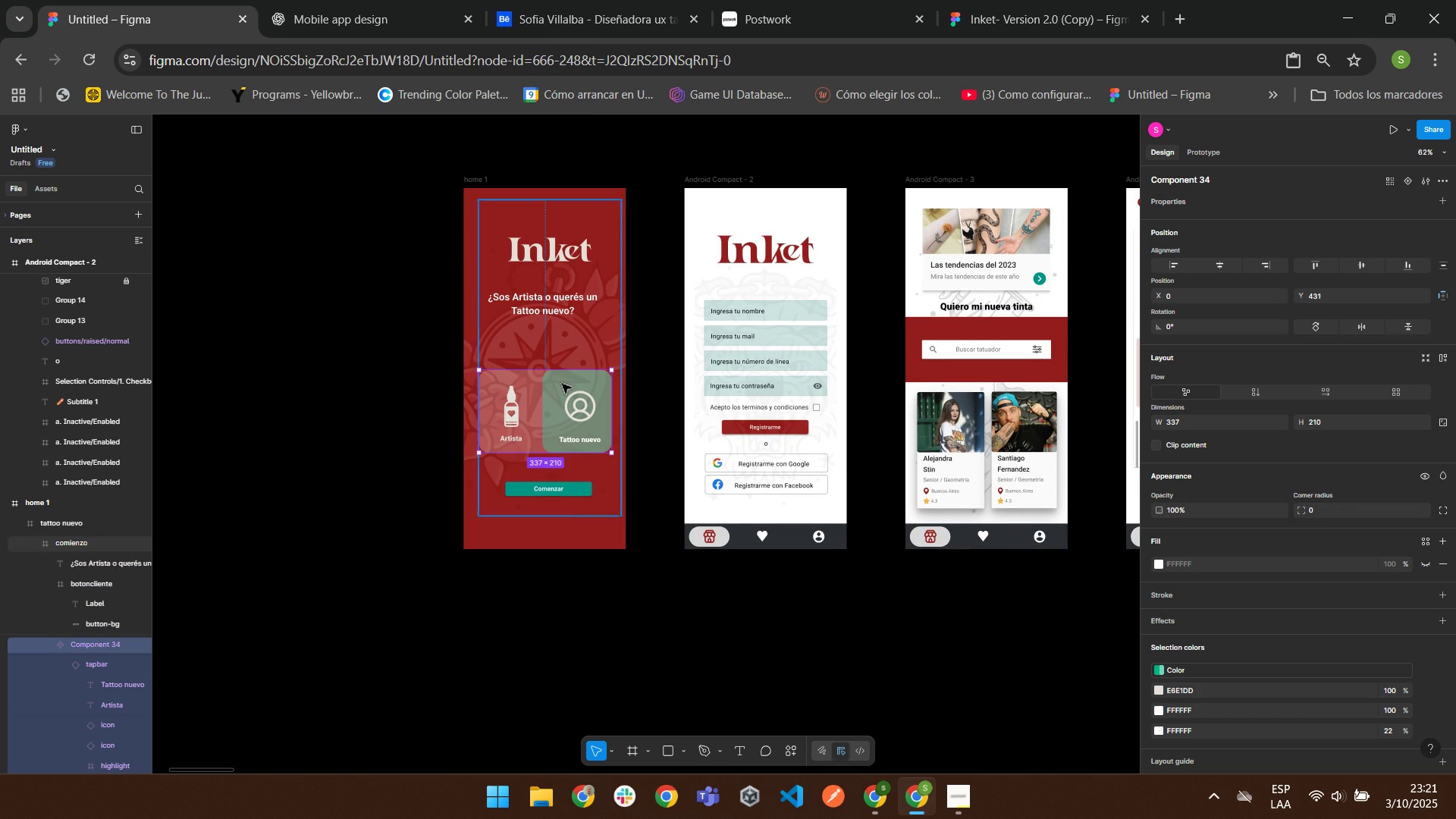 
triple_click([561, 383])
 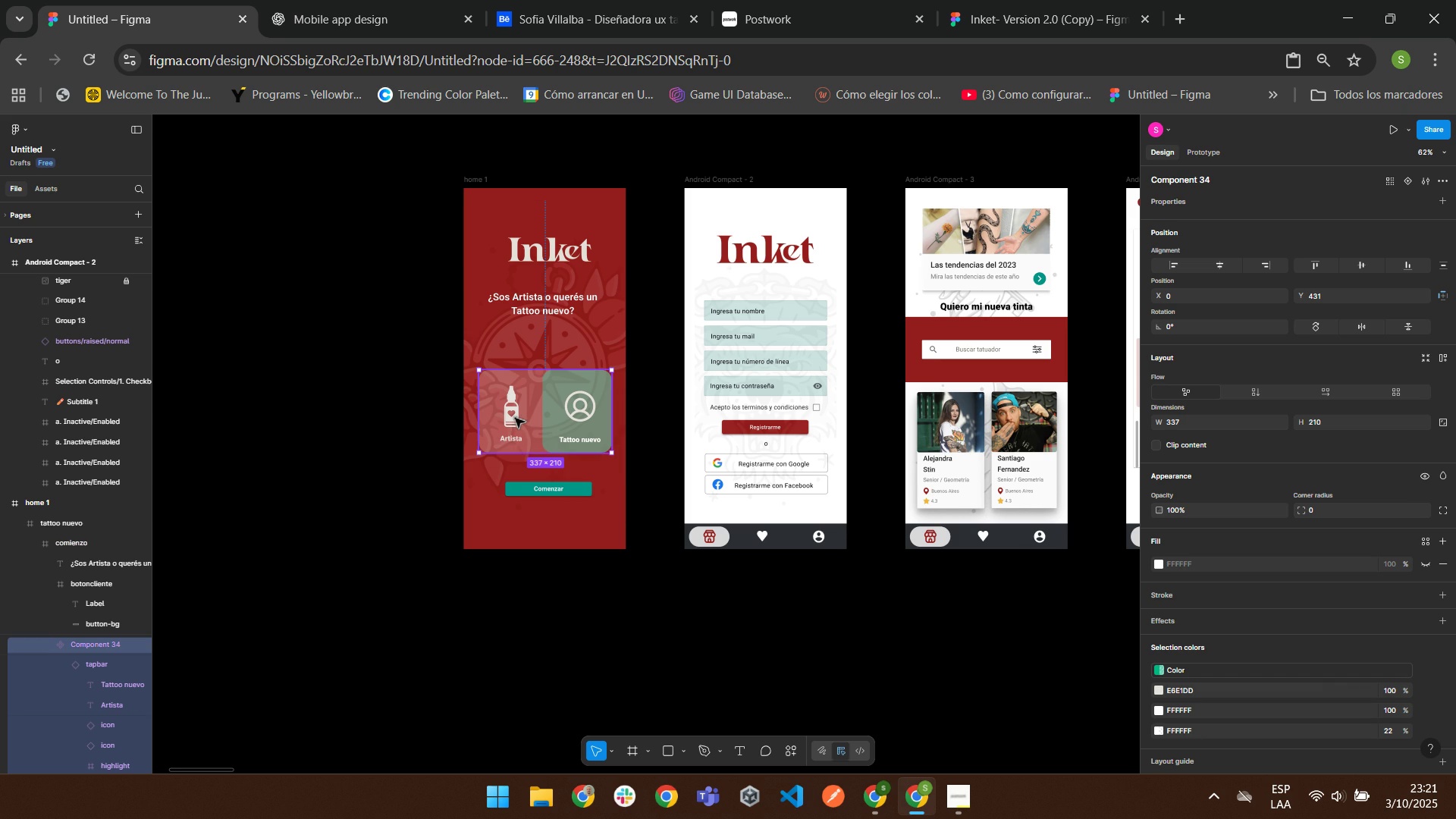 
double_click([514, 416])
 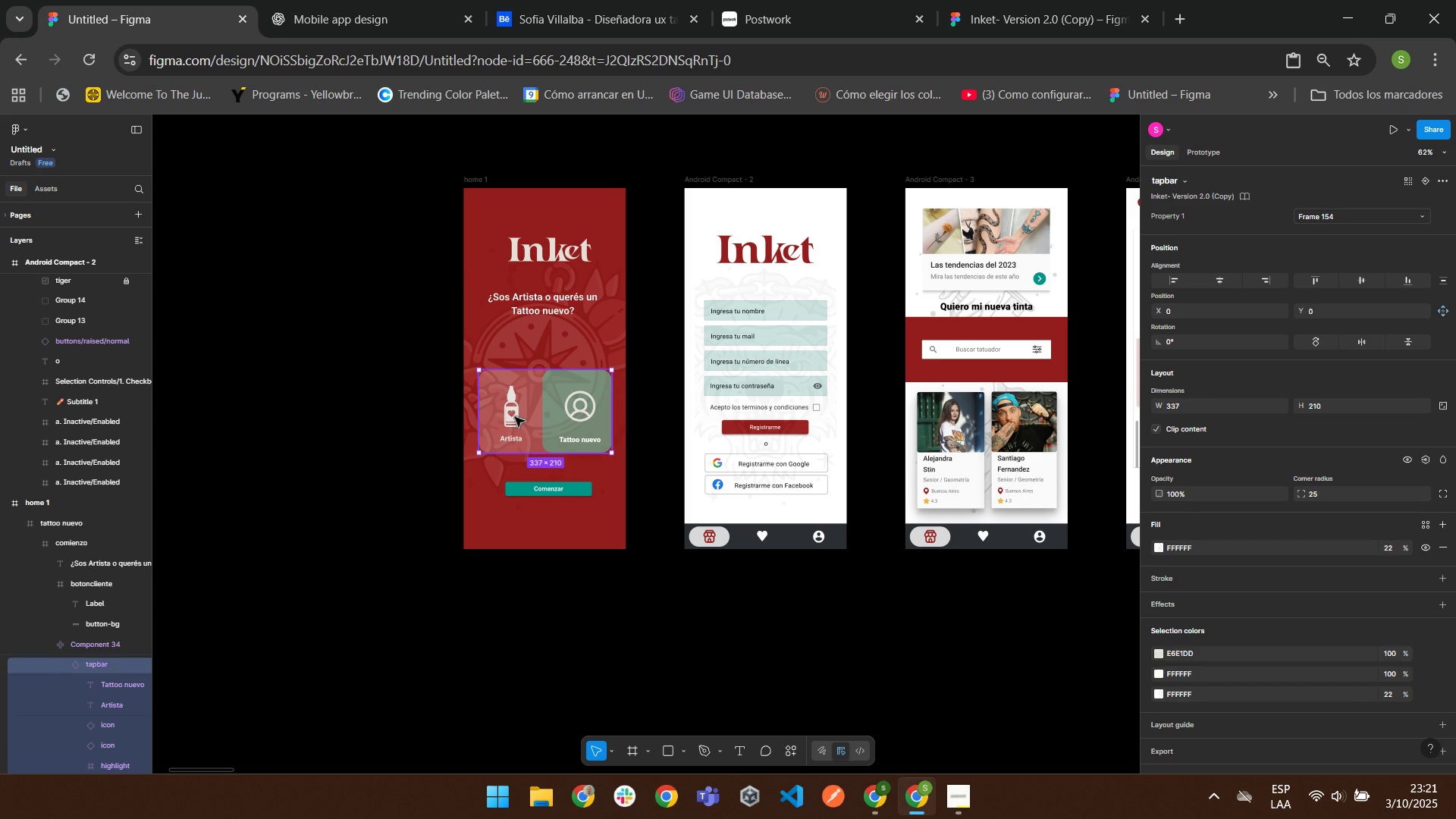 
triple_click([514, 416])
 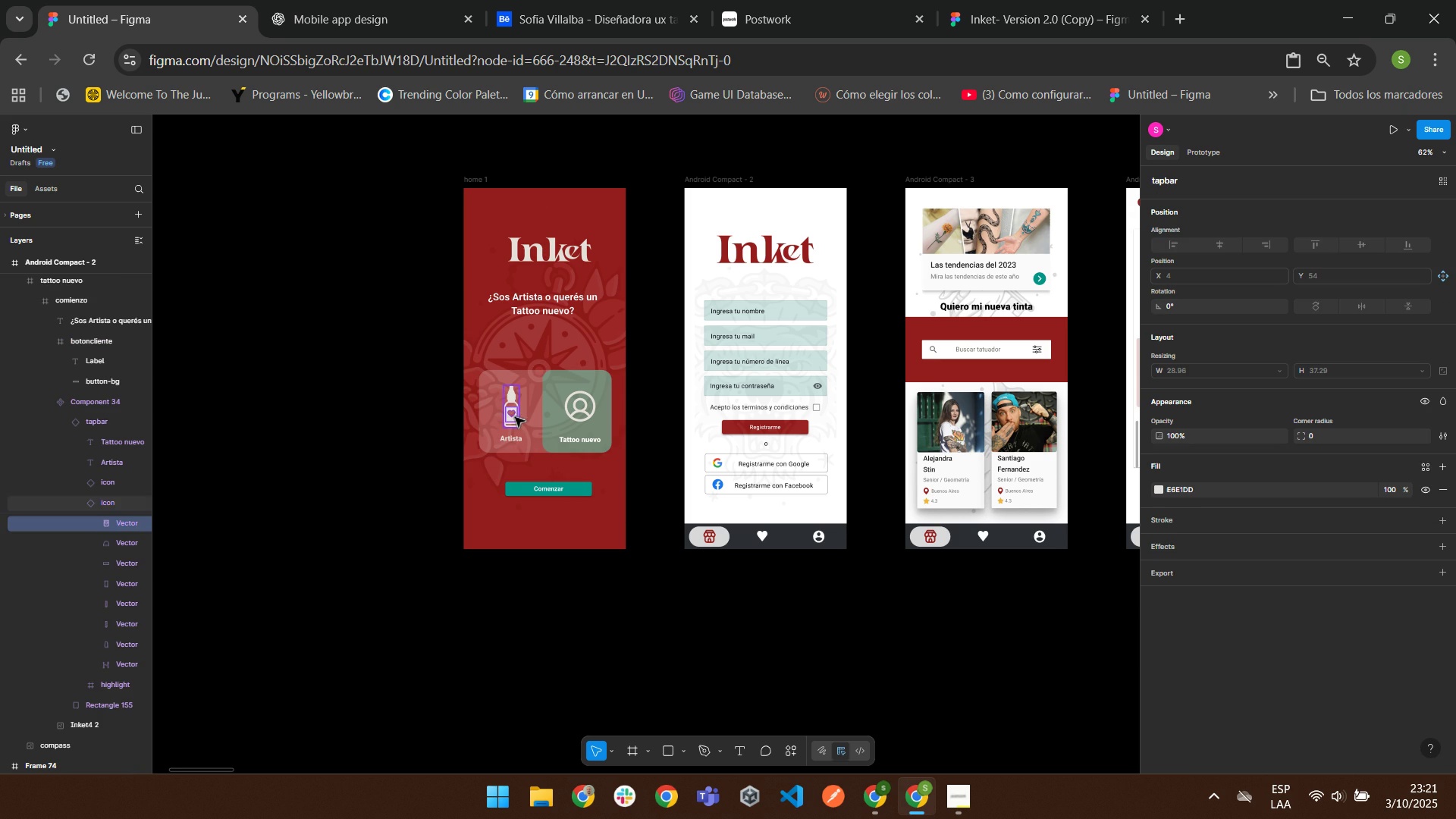 
triple_click([514, 416])
 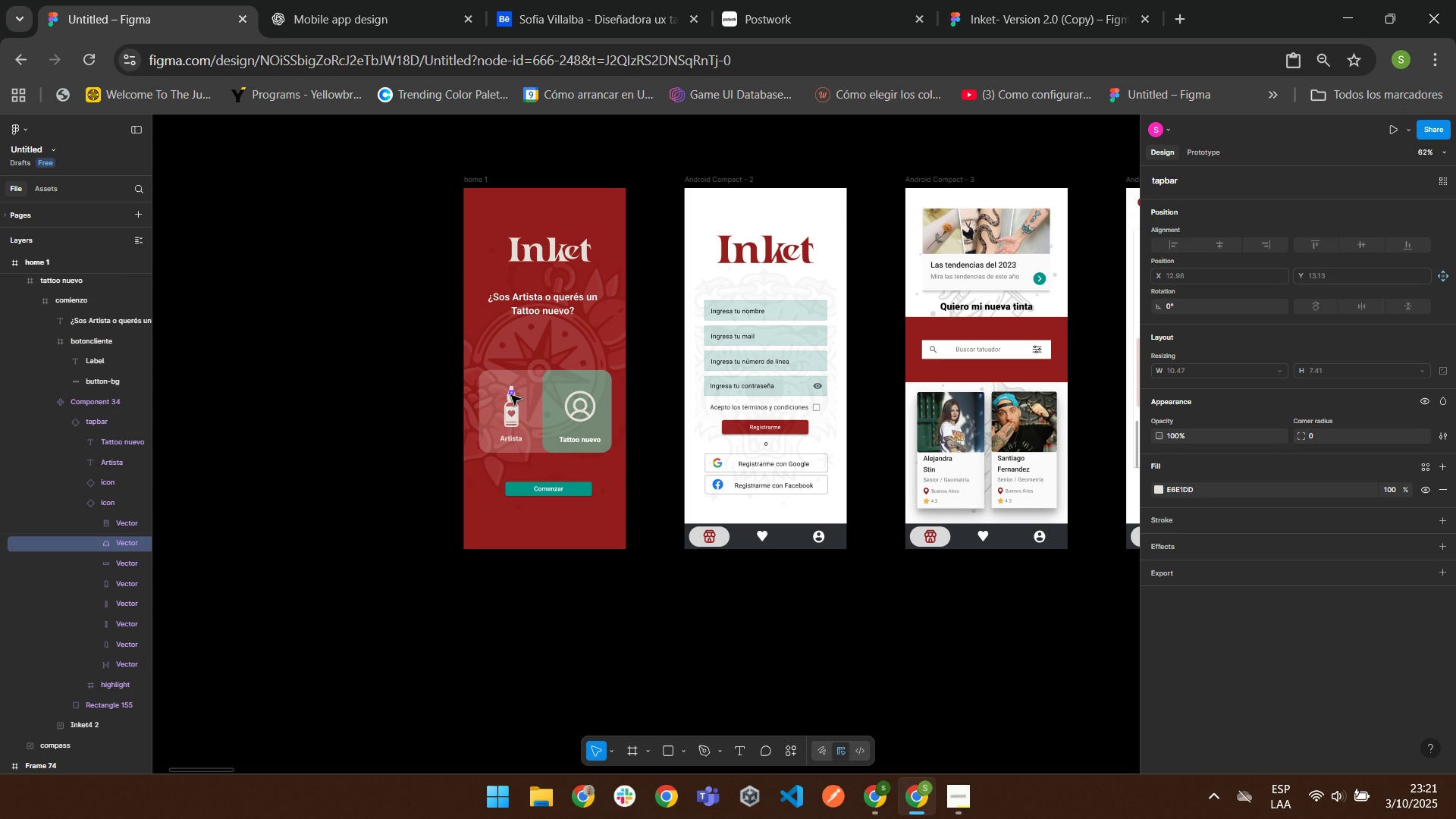 
double_click([512, 397])
 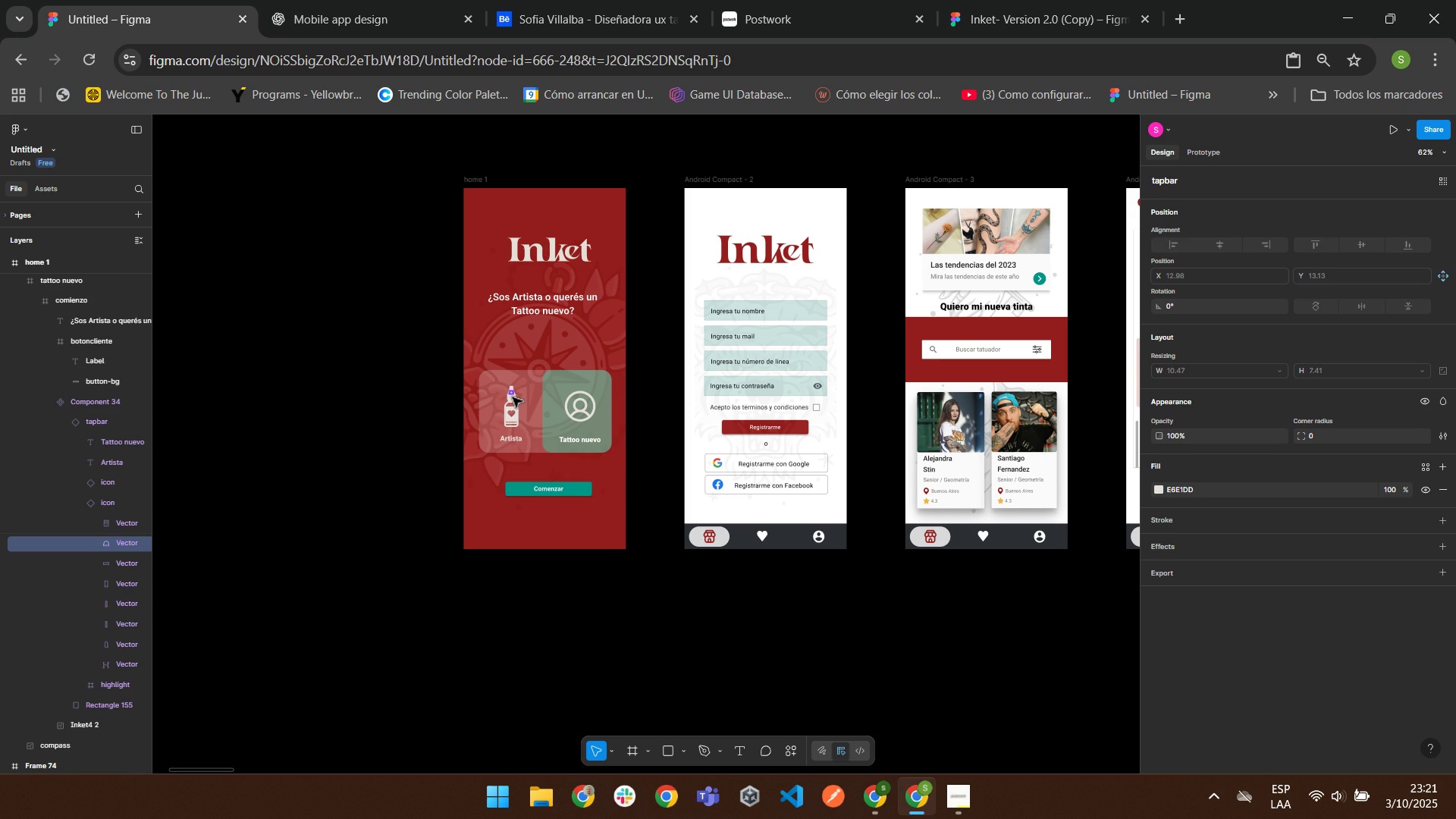 
triple_click([512, 397])
 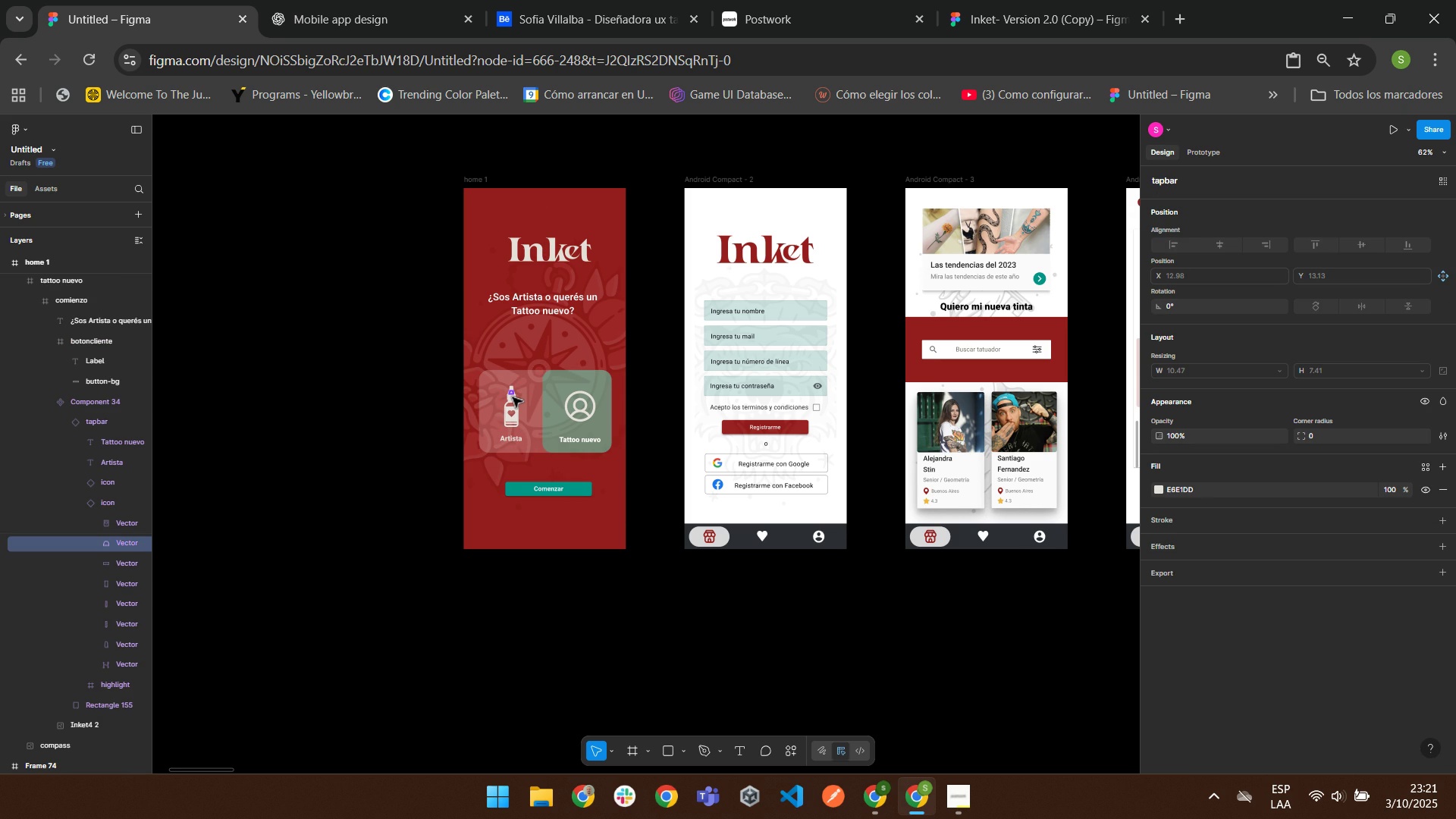 
triple_click([512, 397])
 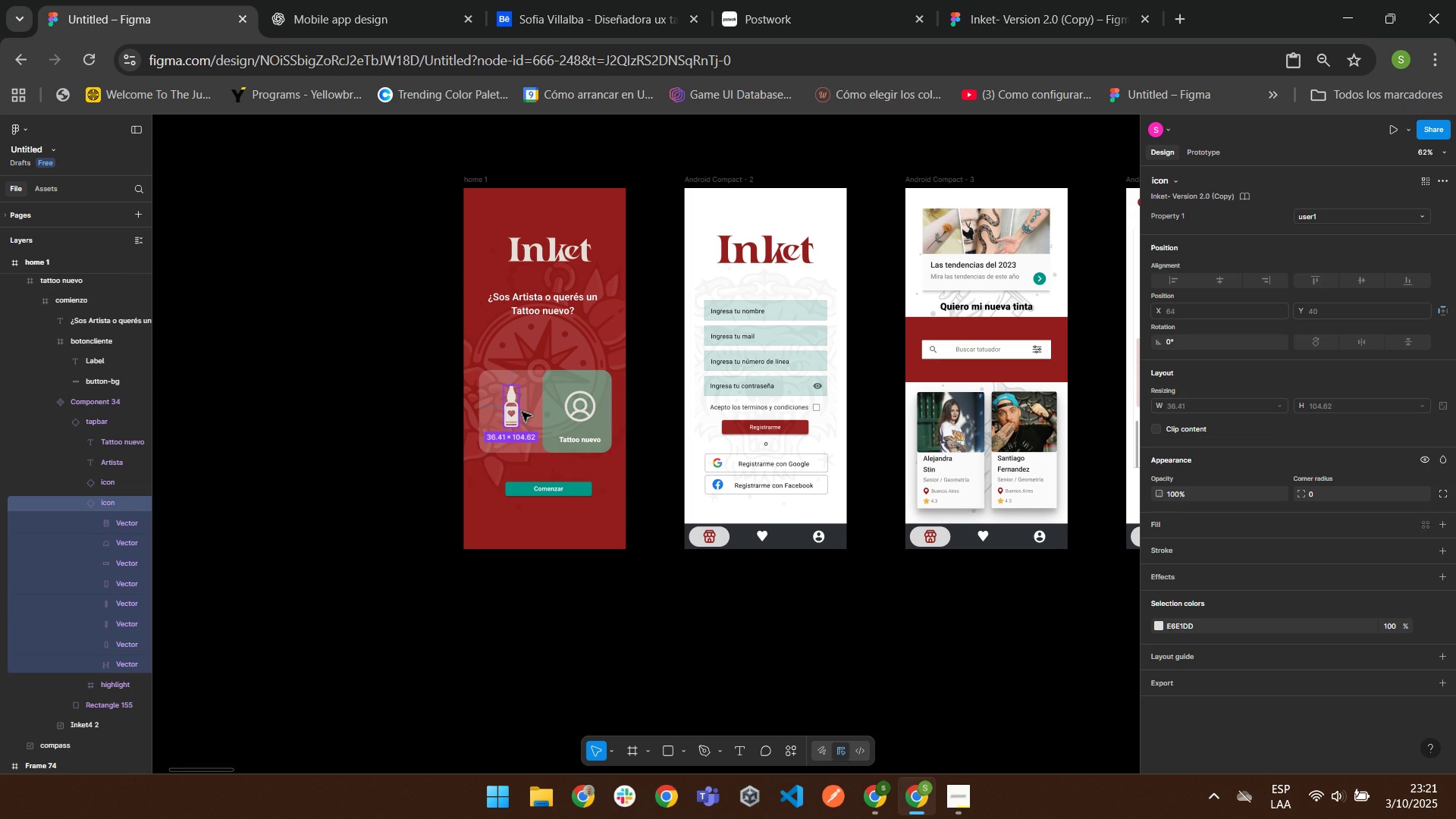 
triple_click([521, 411])